 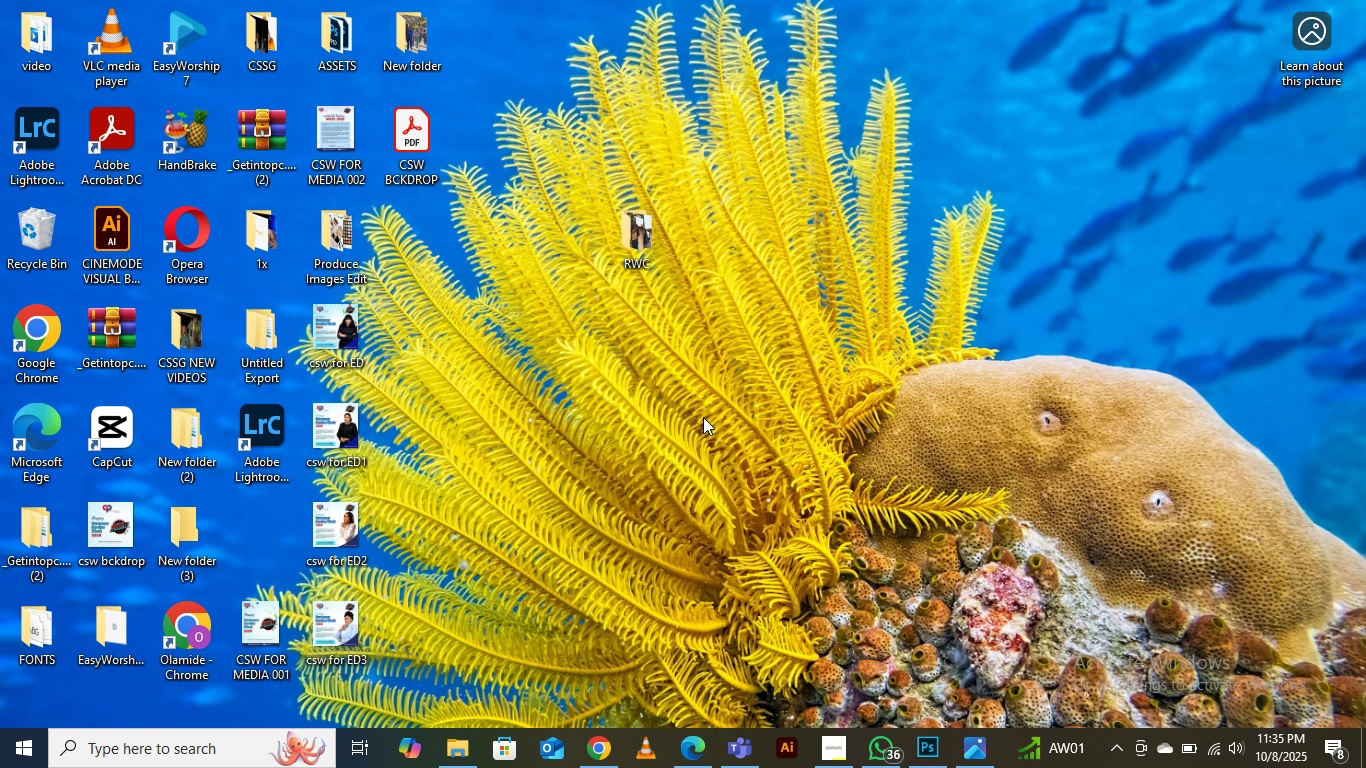 
right_click([521, 259])
 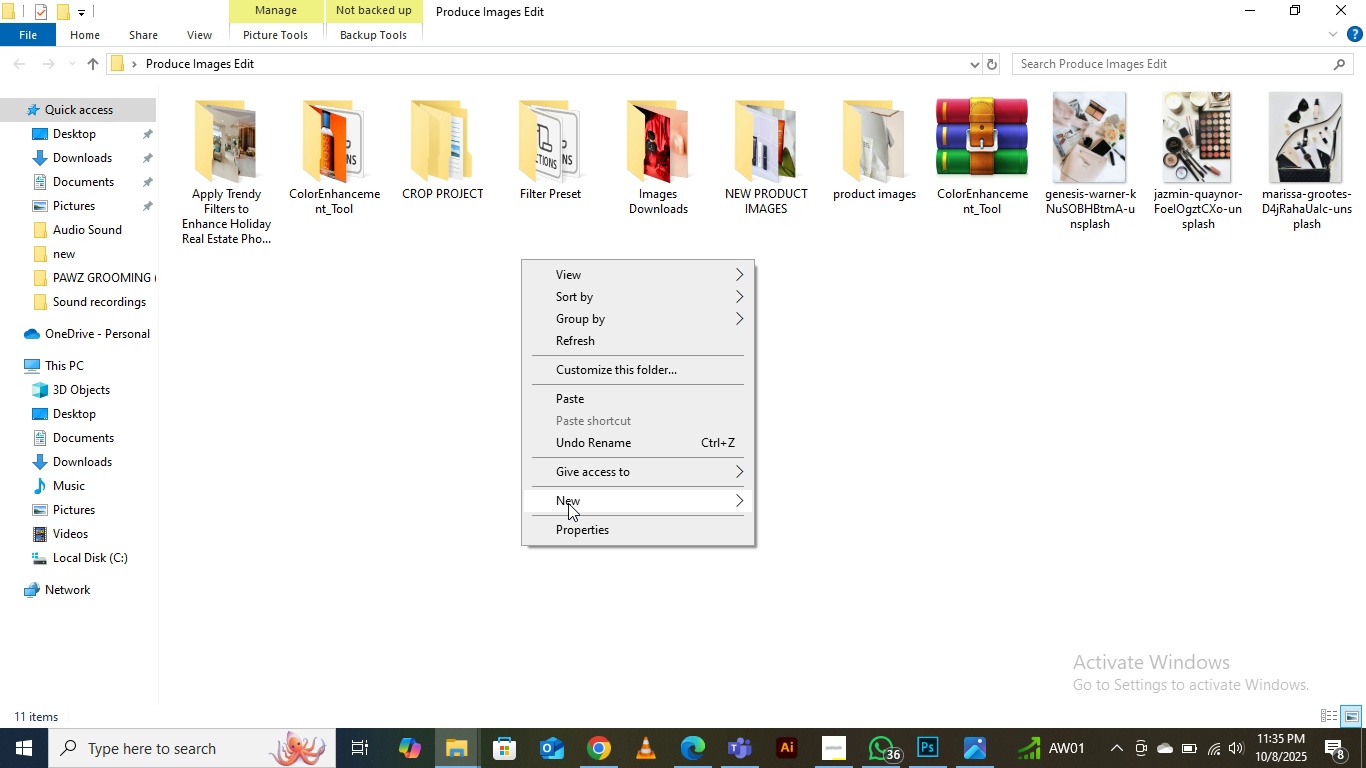 
left_click([563, 508])
 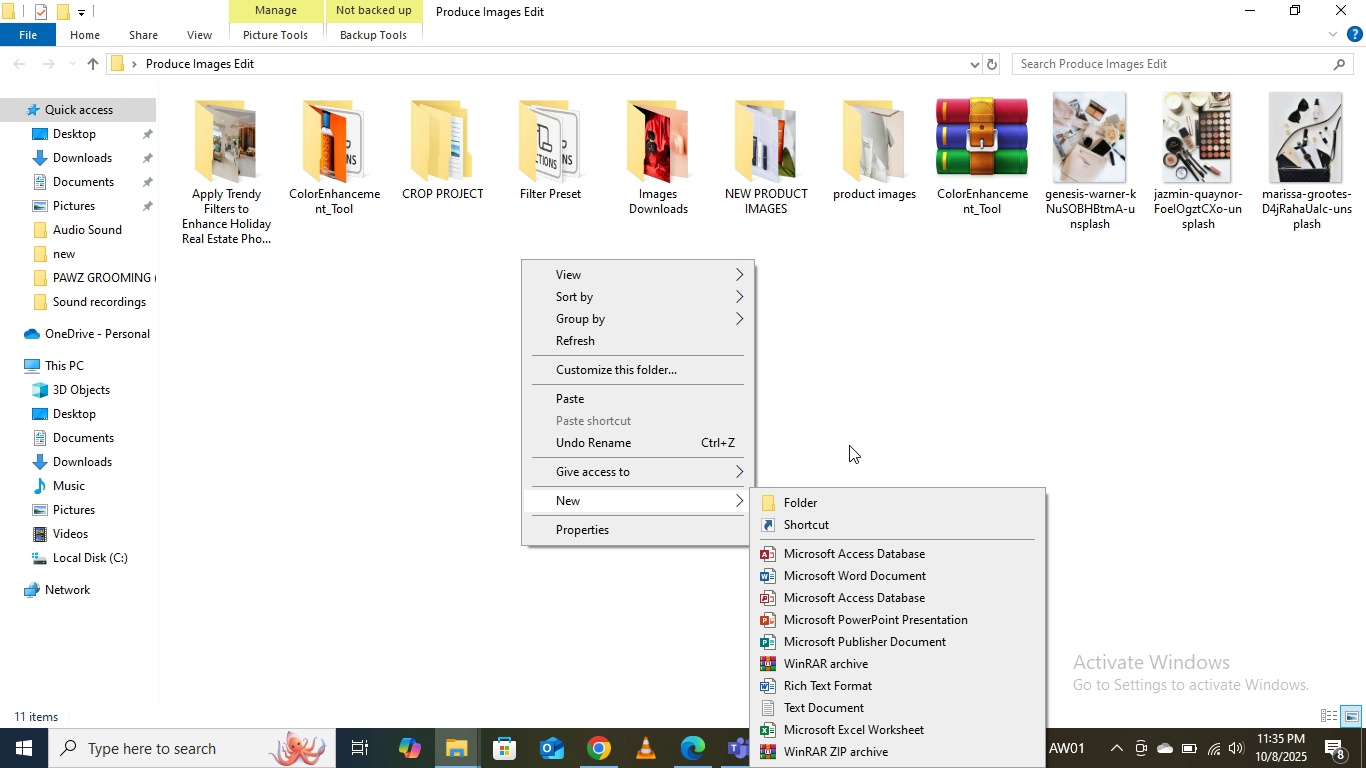 
left_click([825, 505])
 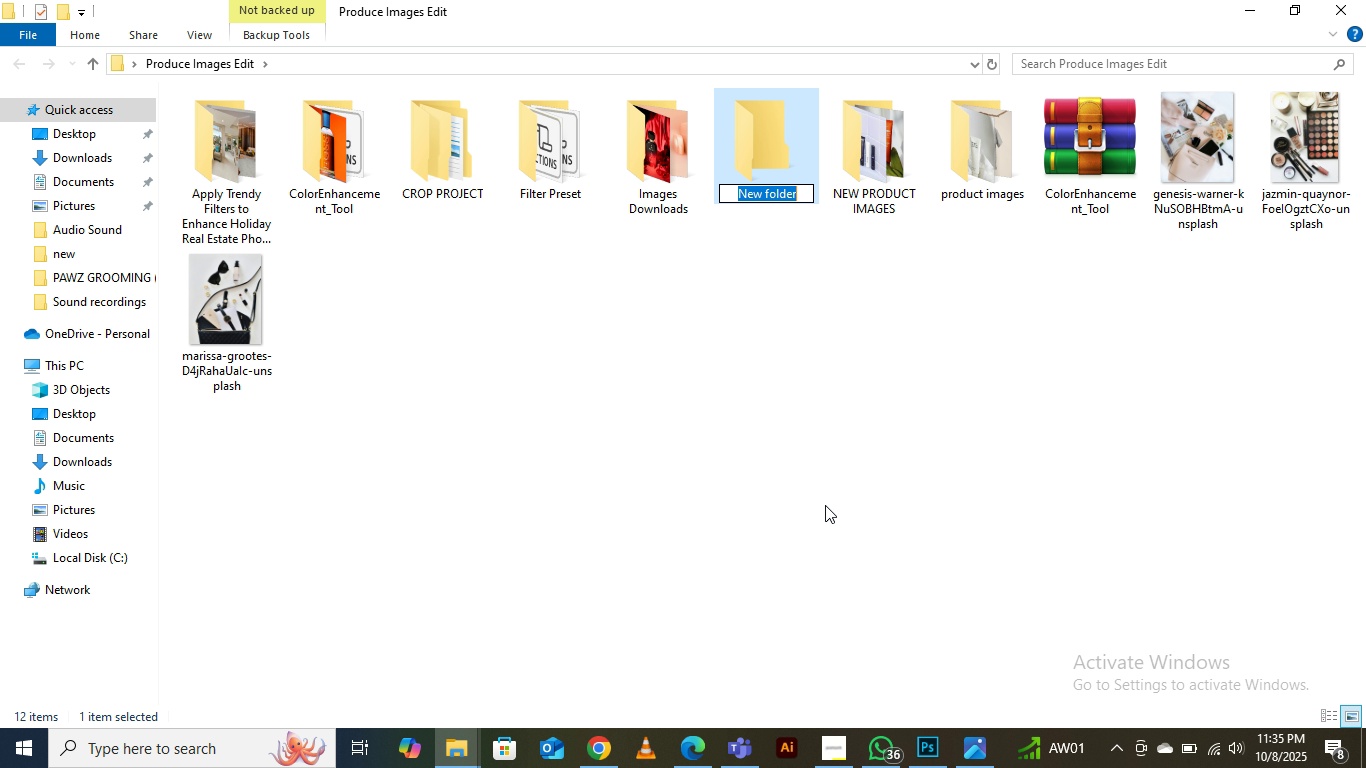 
type(q)
key(Backspace)
type(Quick Filters Project)
 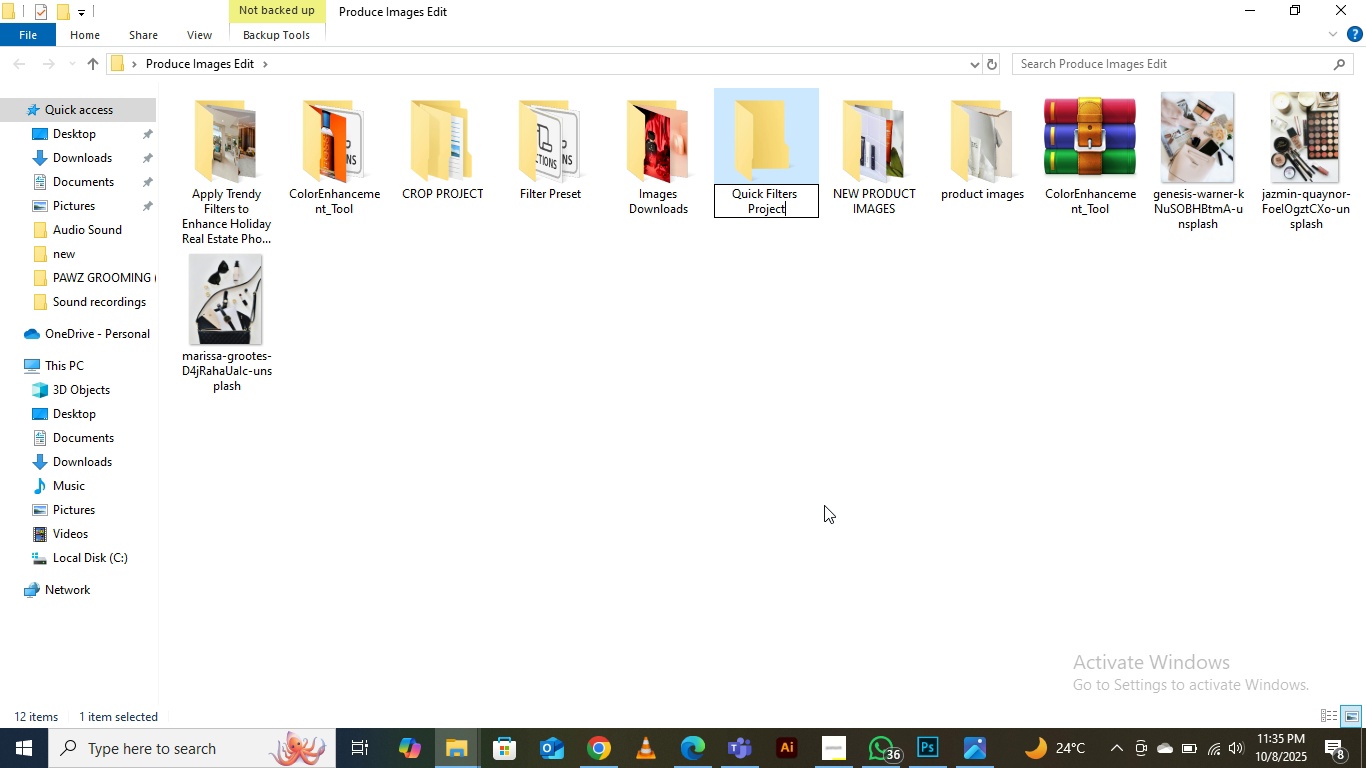 
key(Enter)
 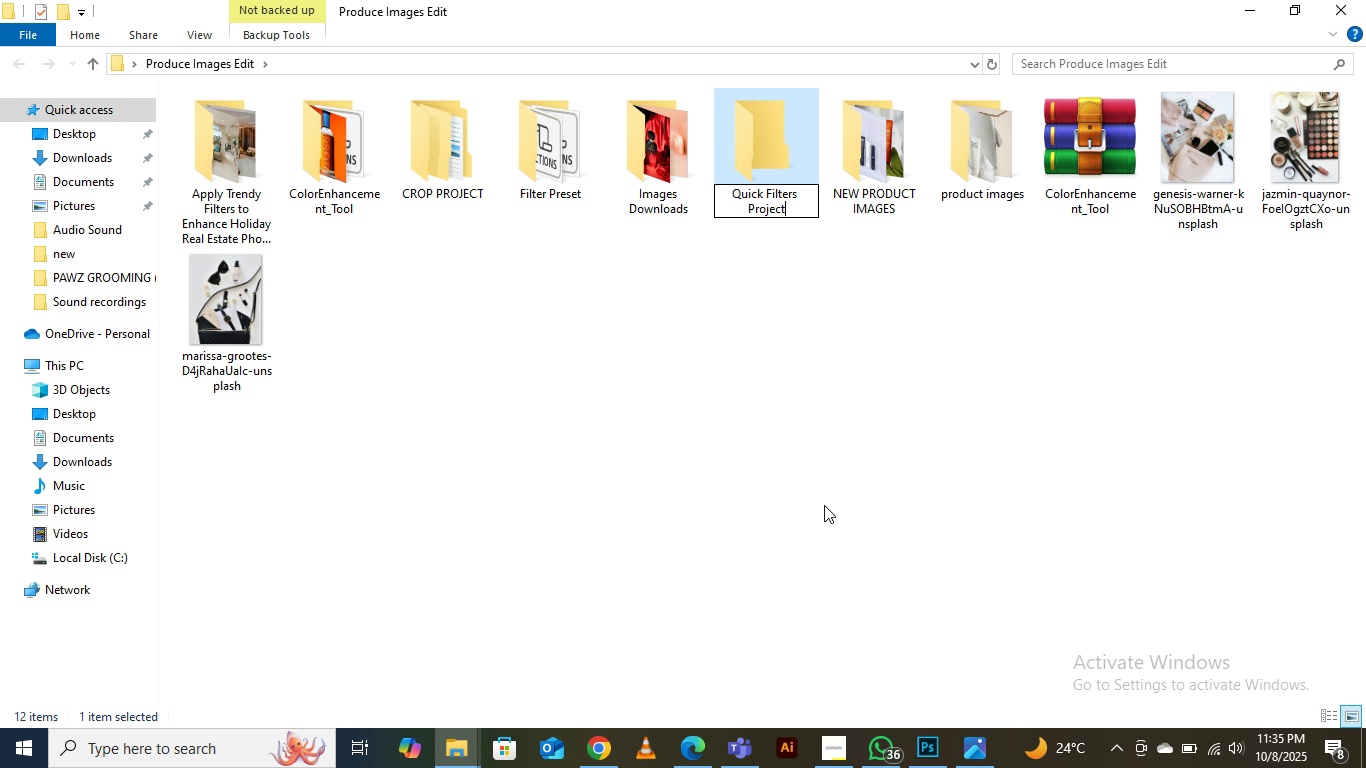 
key(Enter)
 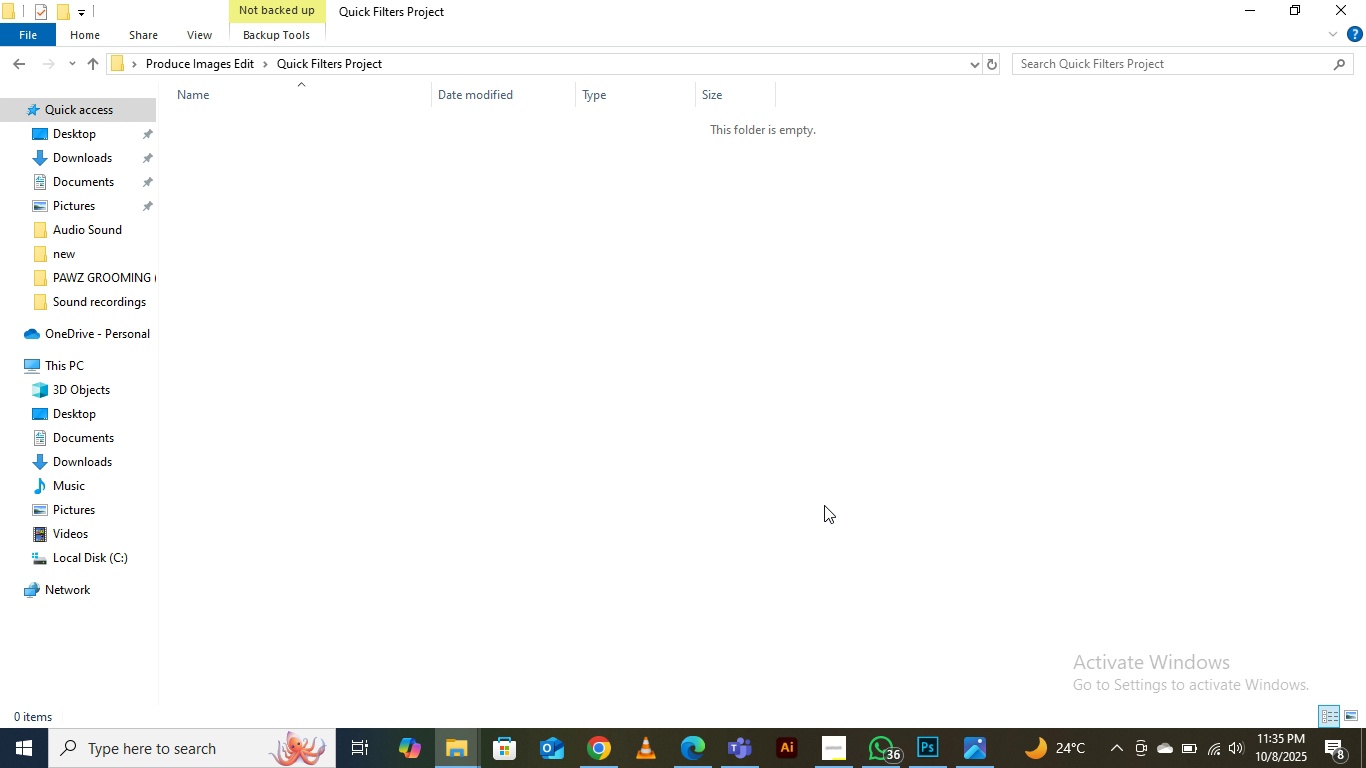 
key(Control+V)
 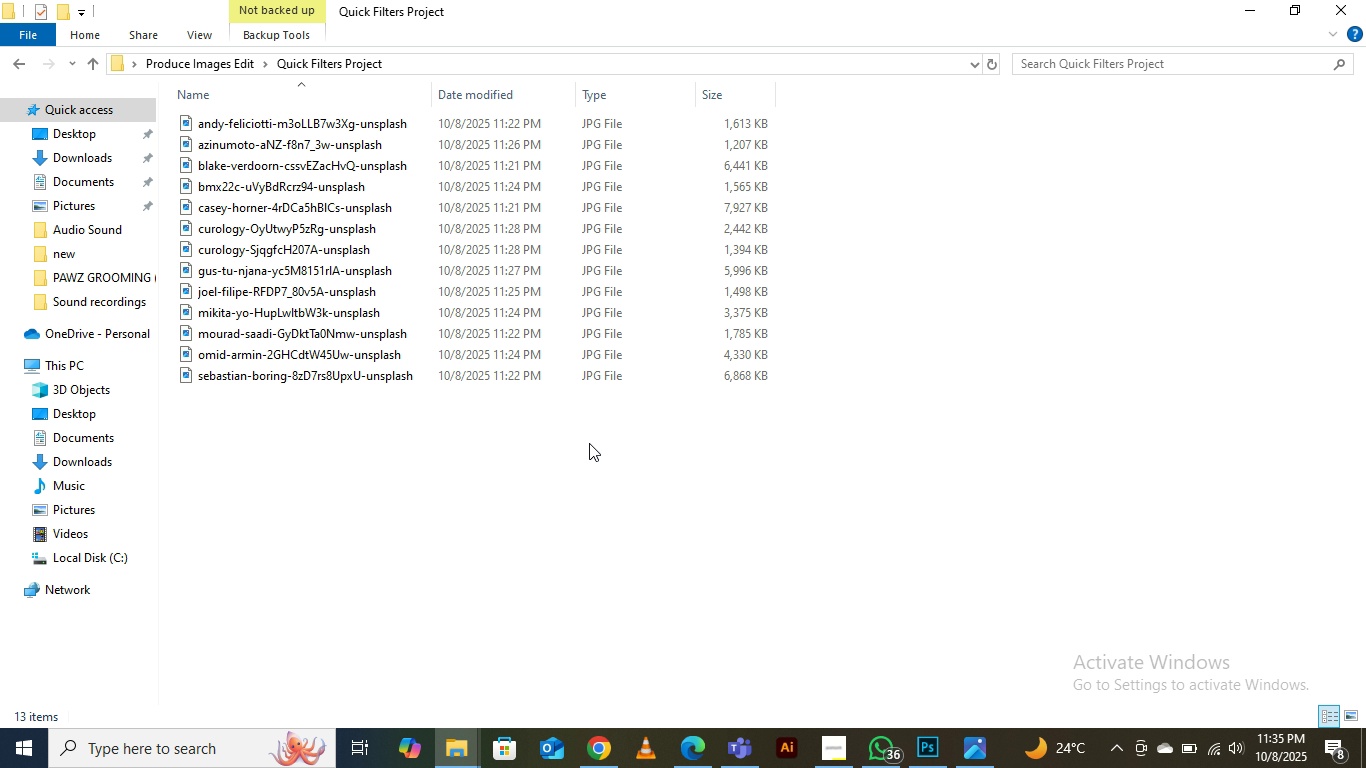 
left_click([691, 165])
 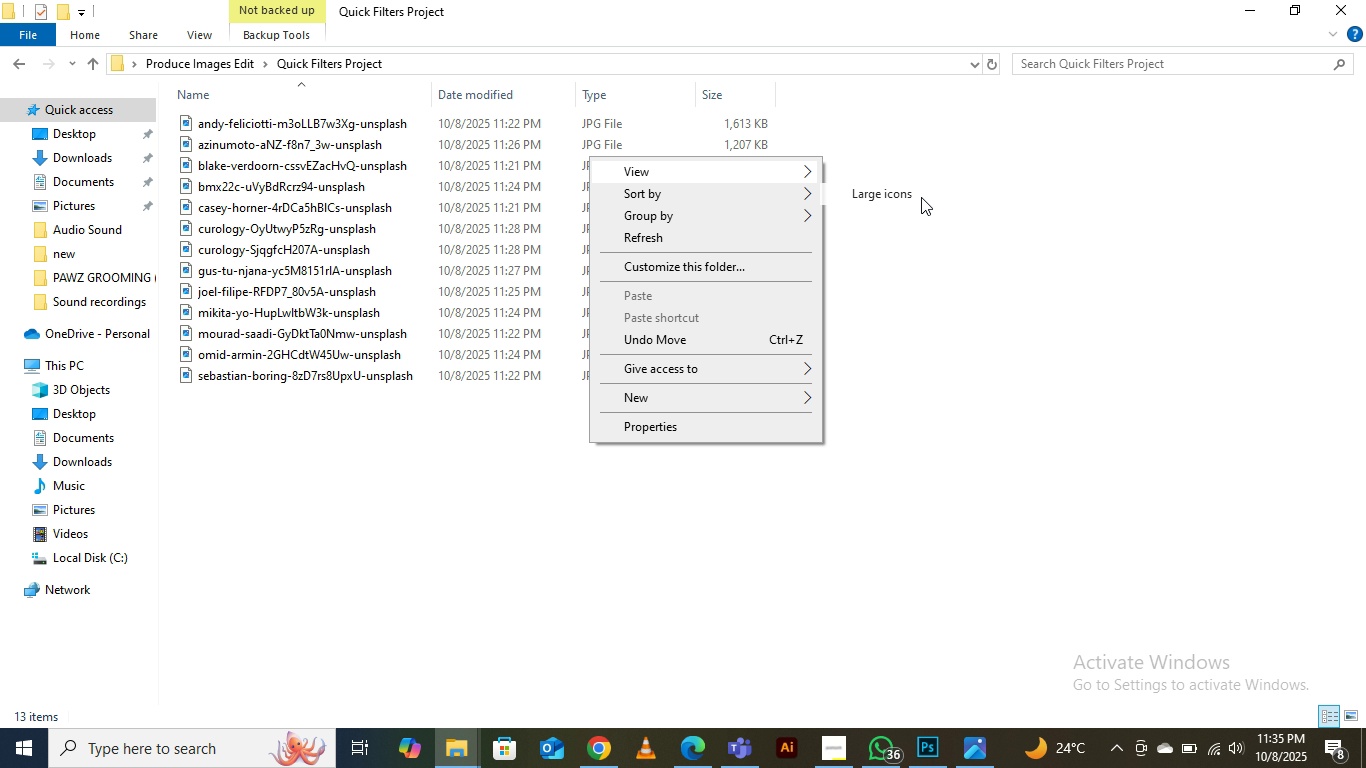 
left_click([921, 197])
 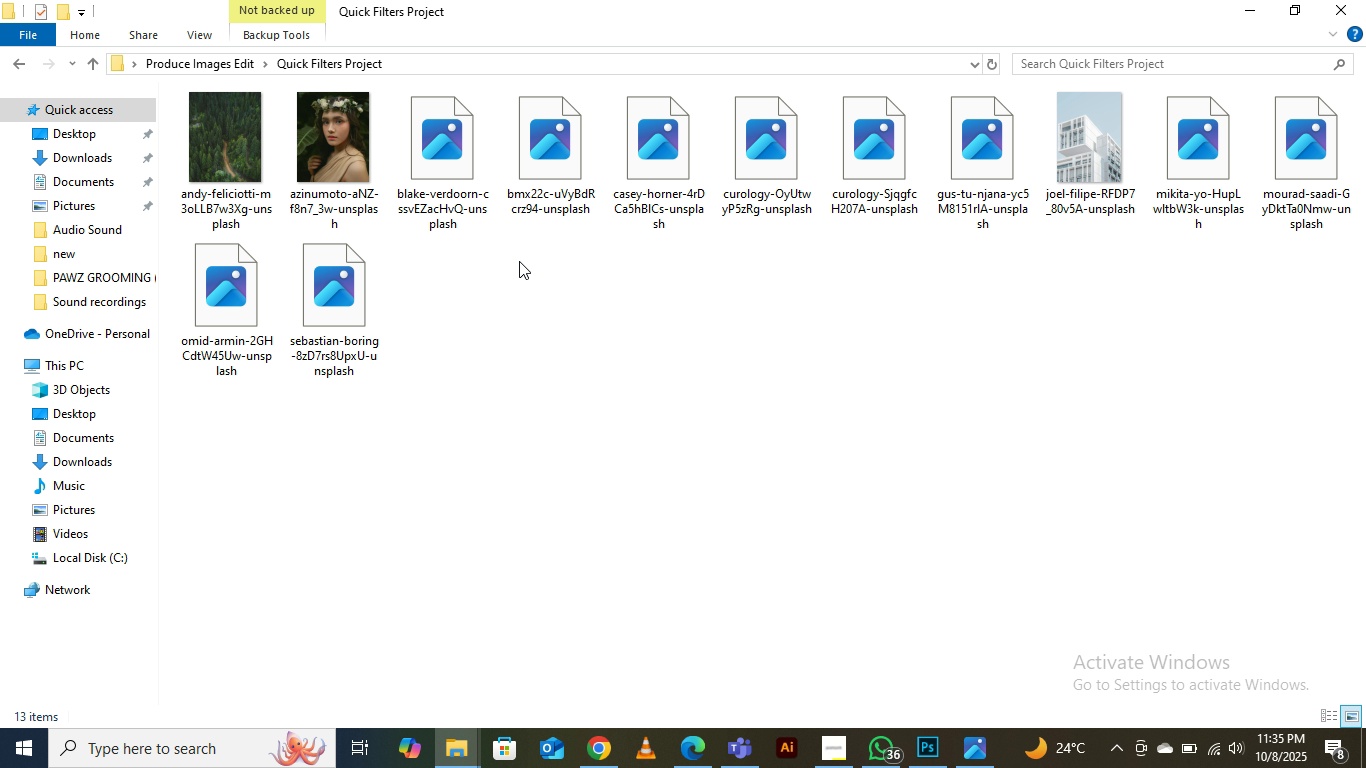 
right_click([518, 260])
 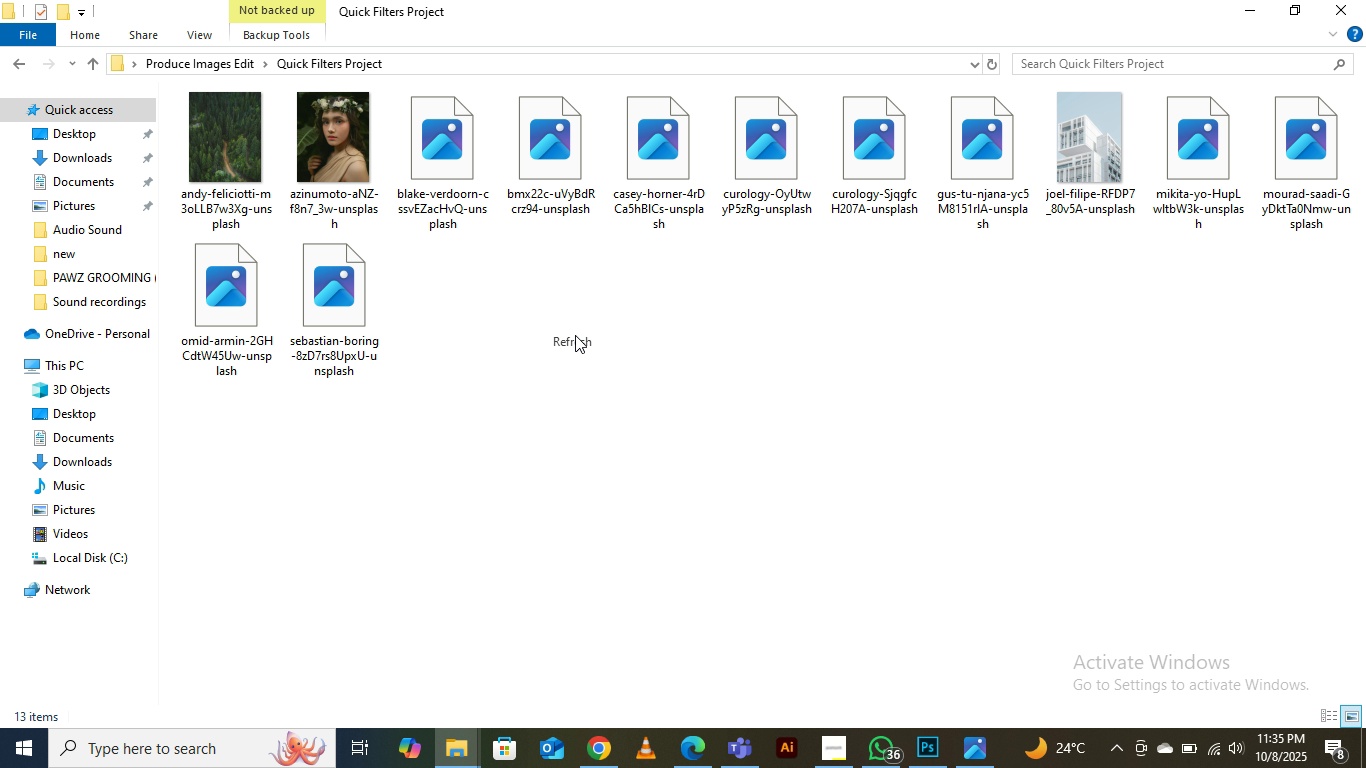 
left_click([575, 335])
 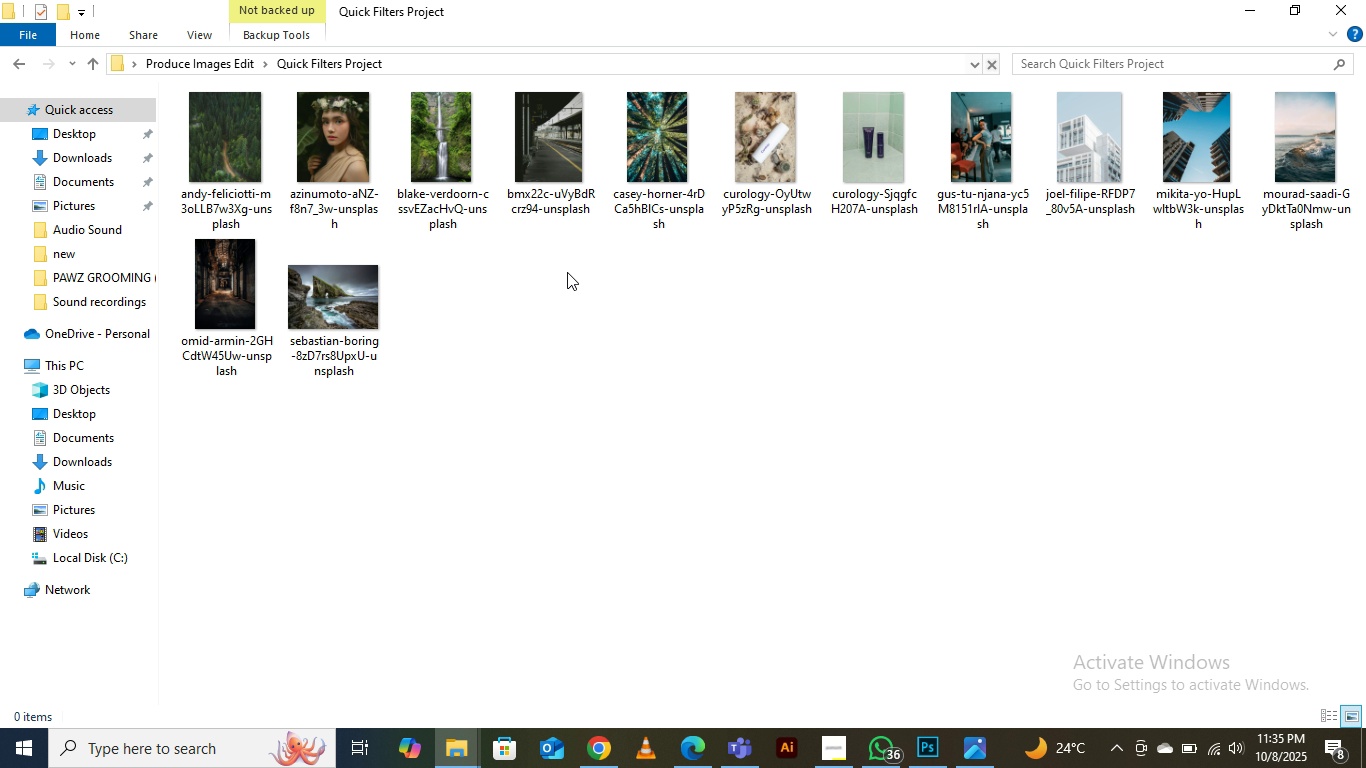 
right_click([567, 272])
 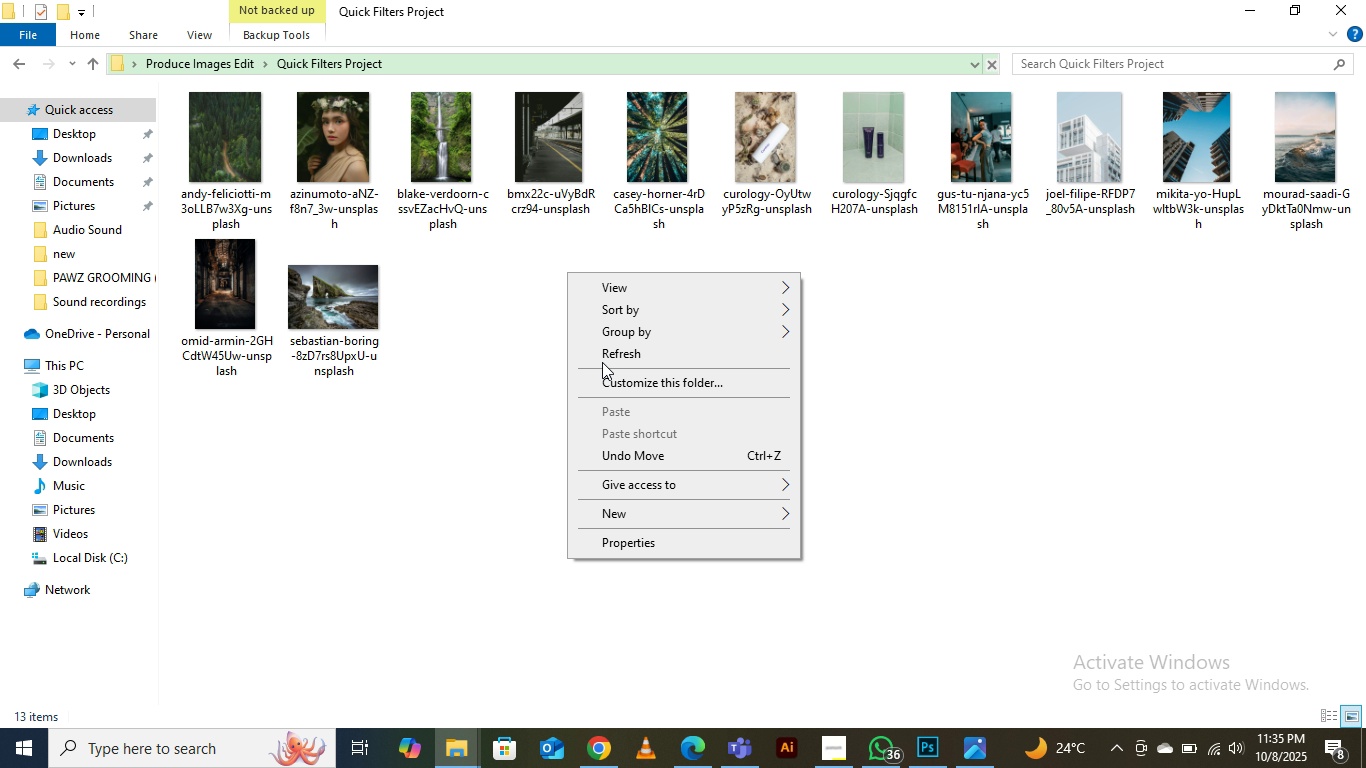 
left_click([597, 357])
 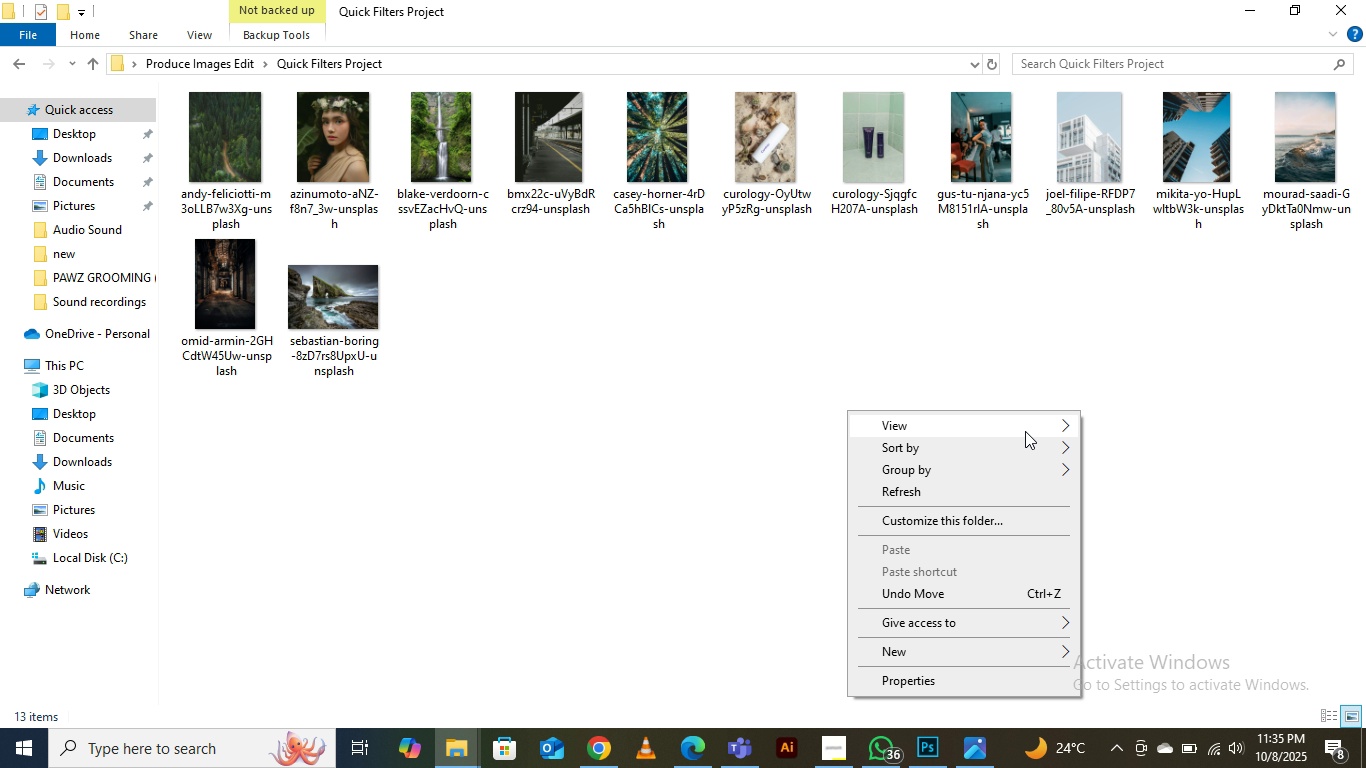 
left_click([998, 427])
 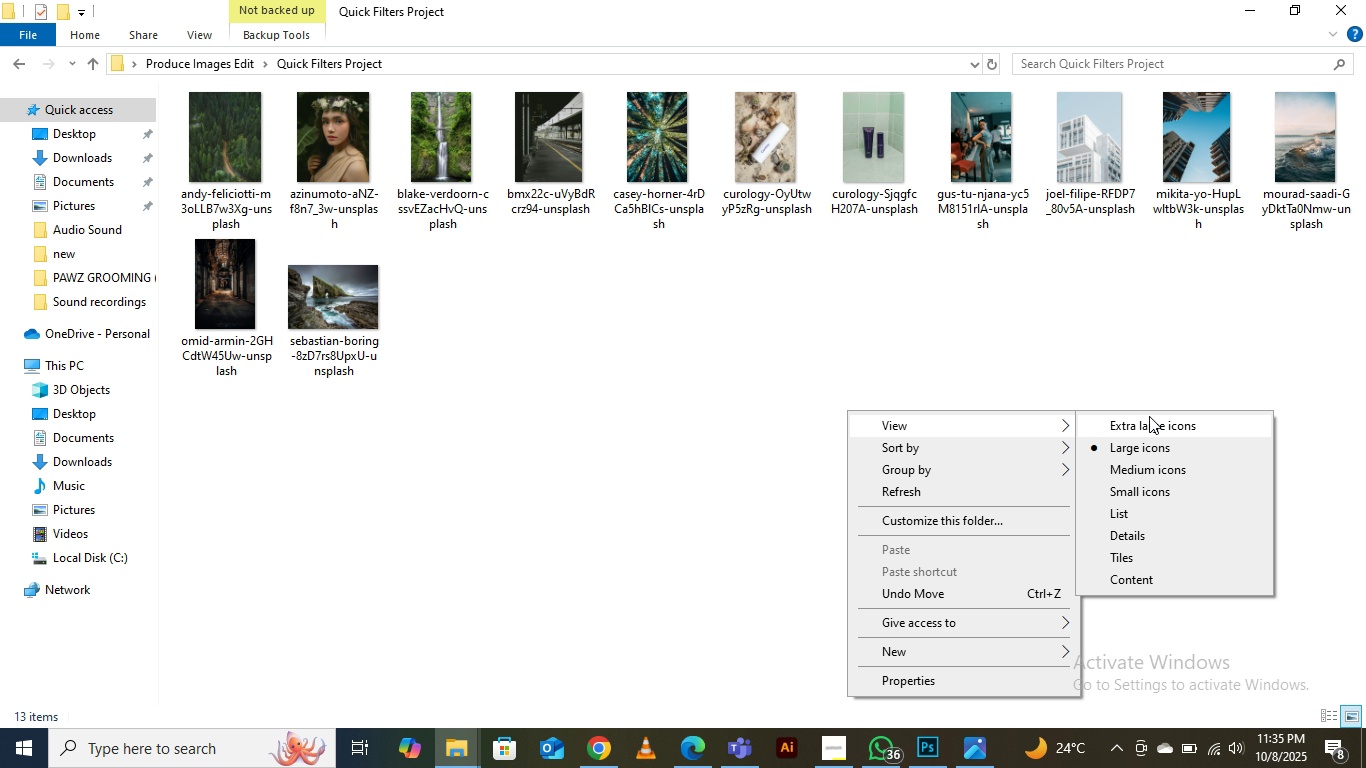 
left_click([1149, 416])
 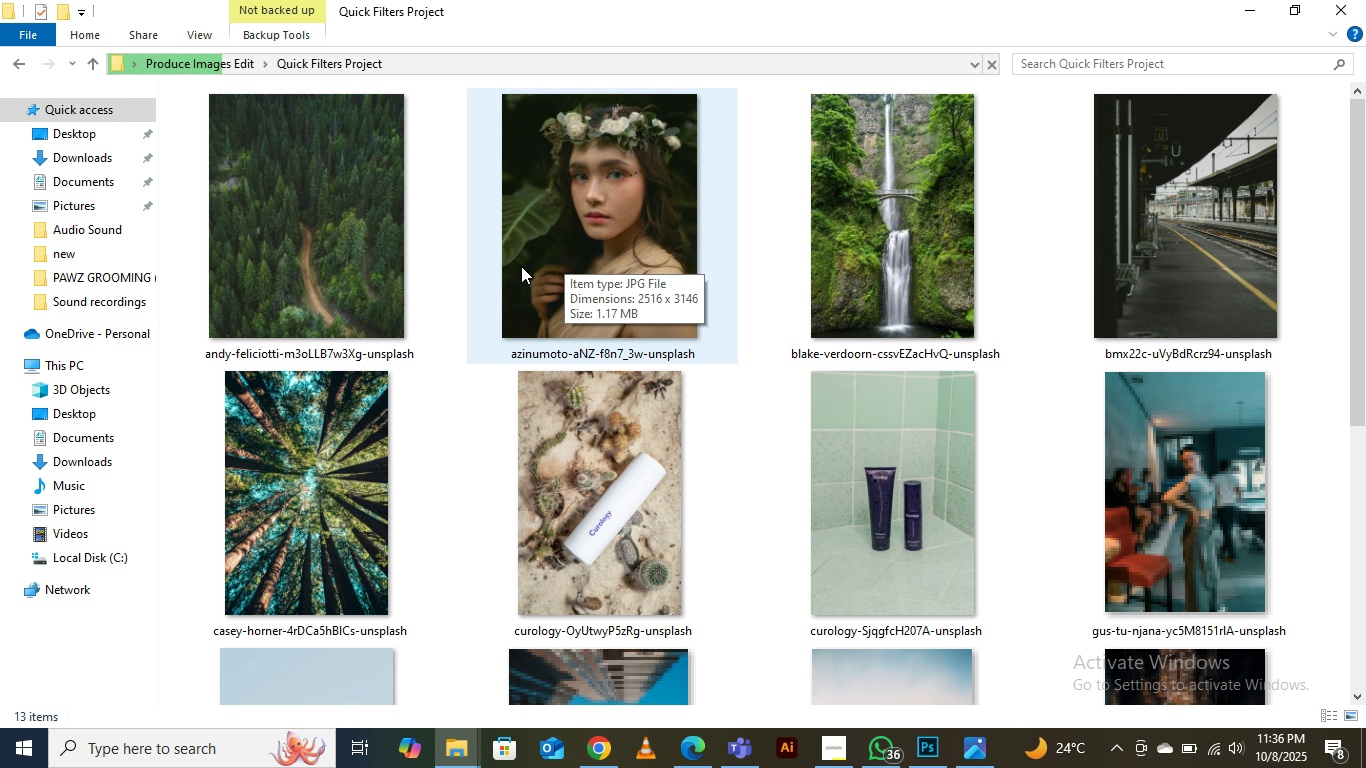 
wait(6.31)
 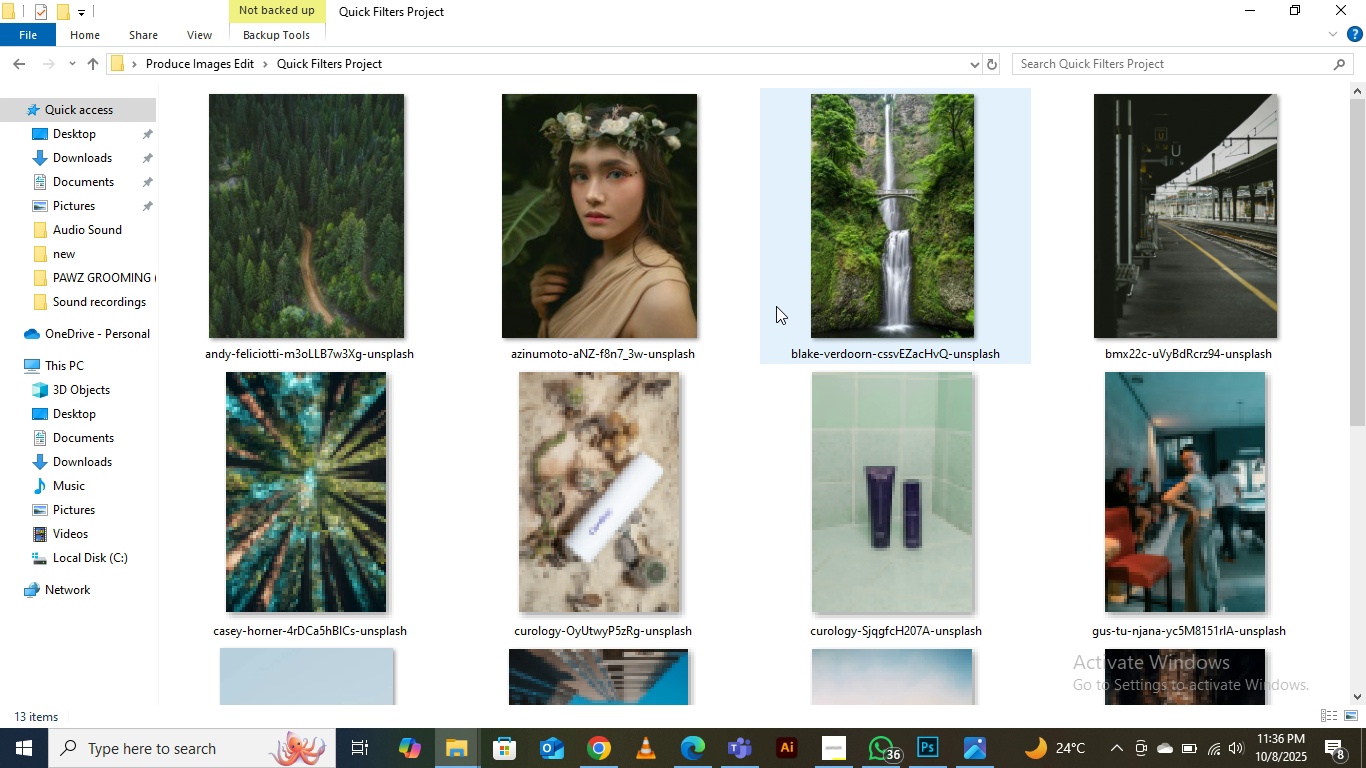 
left_click([908, 253])
 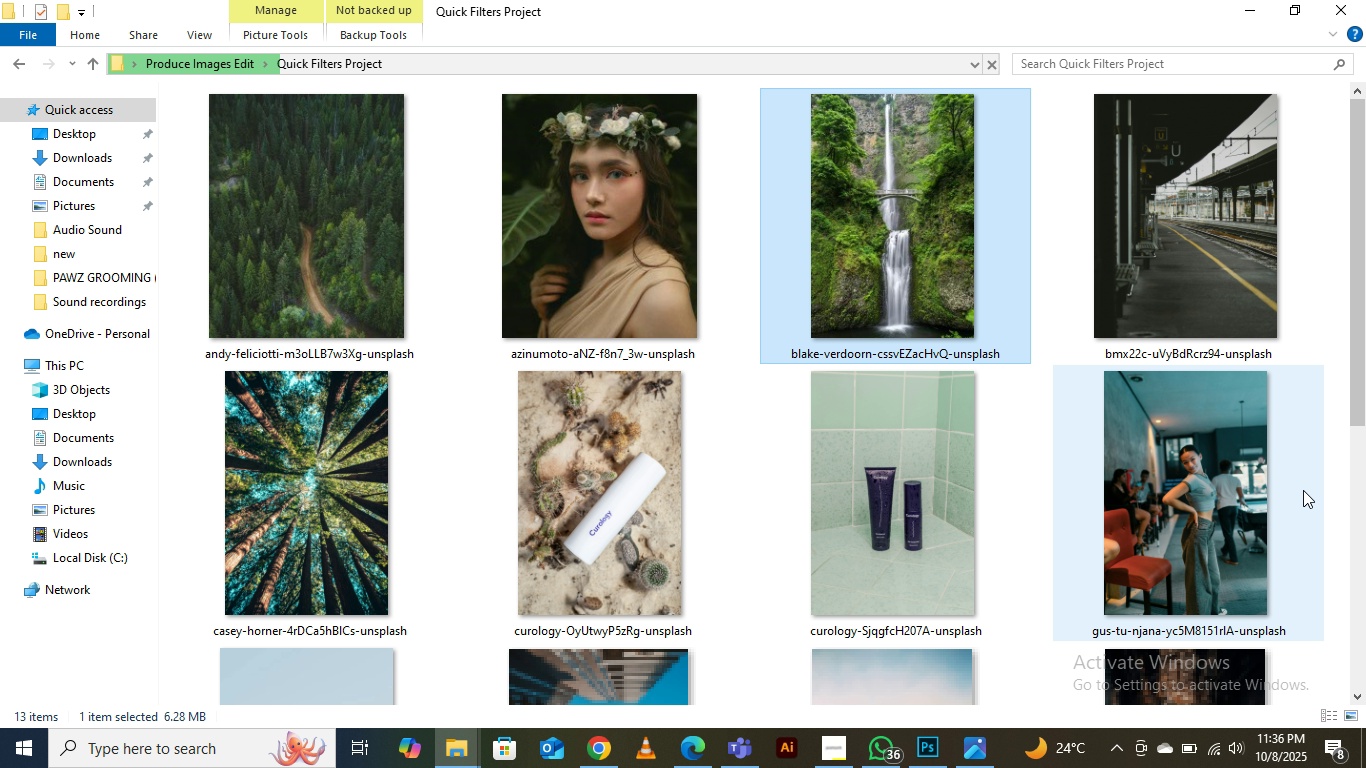 
scroll: coordinate [1303, 490], scroll_direction: down, amount: 1.0
 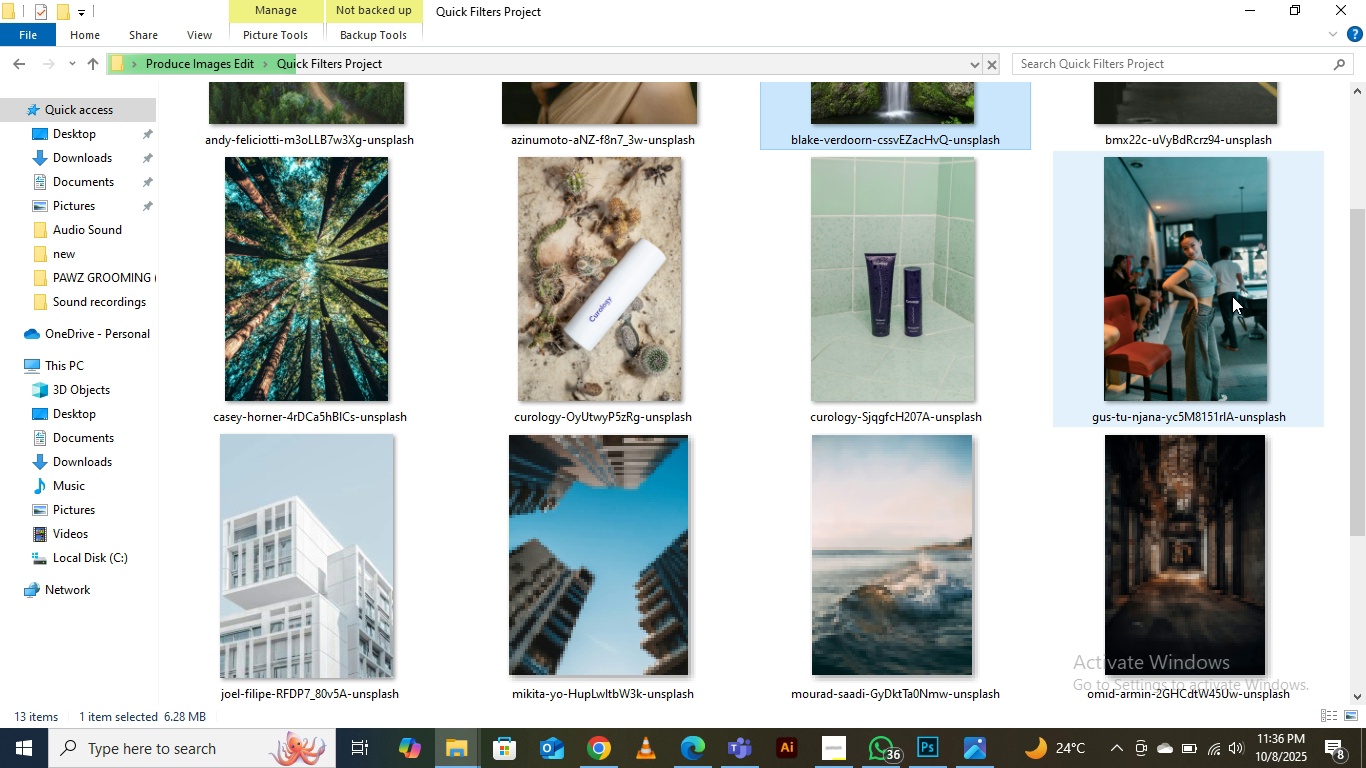 
hold_key(key=ControlLeft, duration=0.44)
left_click([1210, 284])
 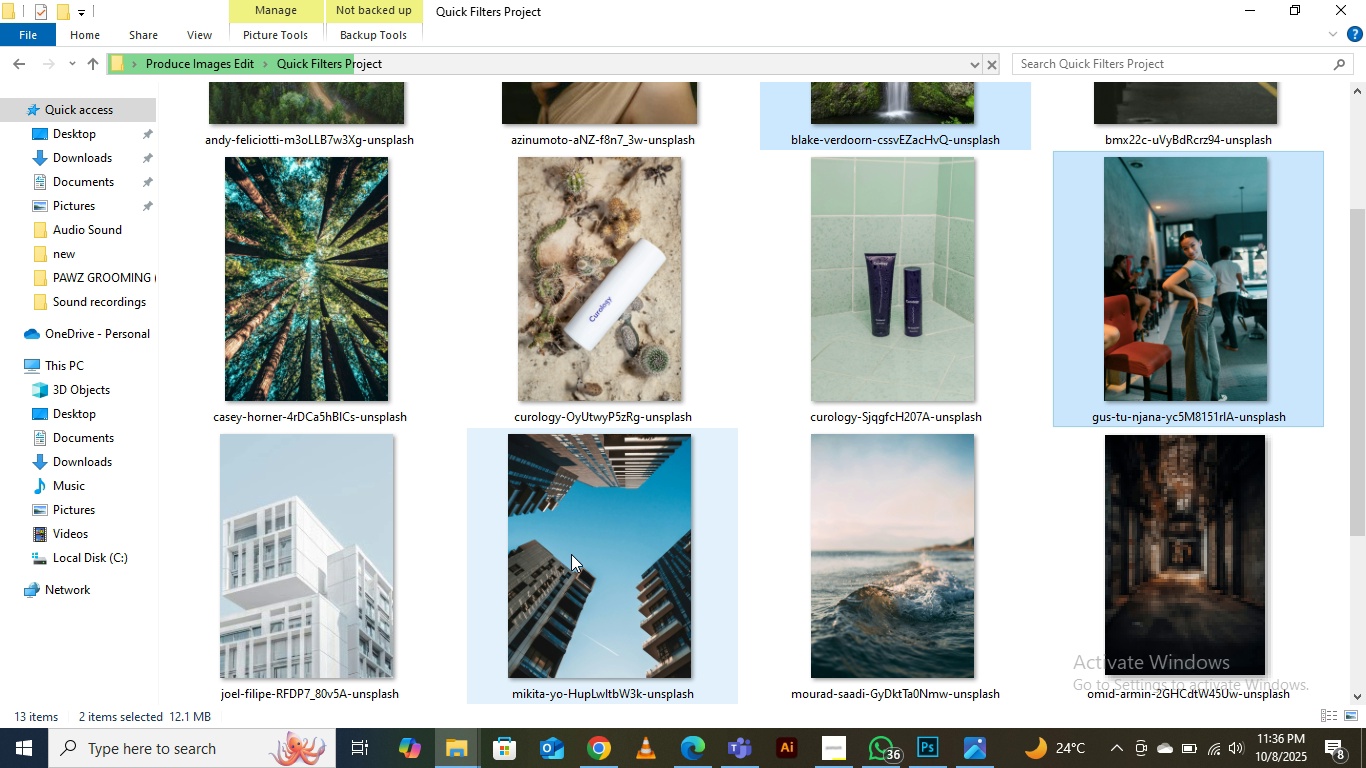 
hold_key(key=ControlLeft, duration=0.42)
 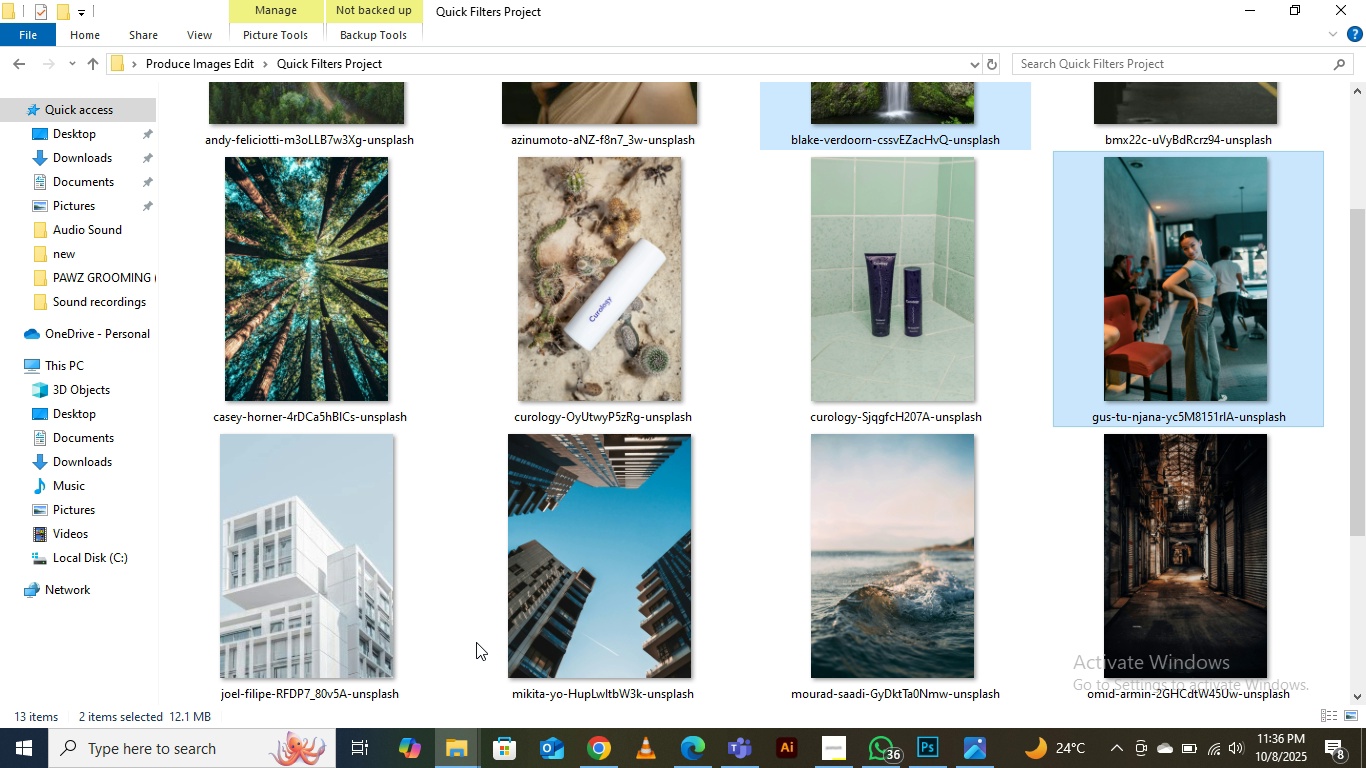 
hold_key(key=ControlLeft, duration=0.54)
left_click([577, 526])
 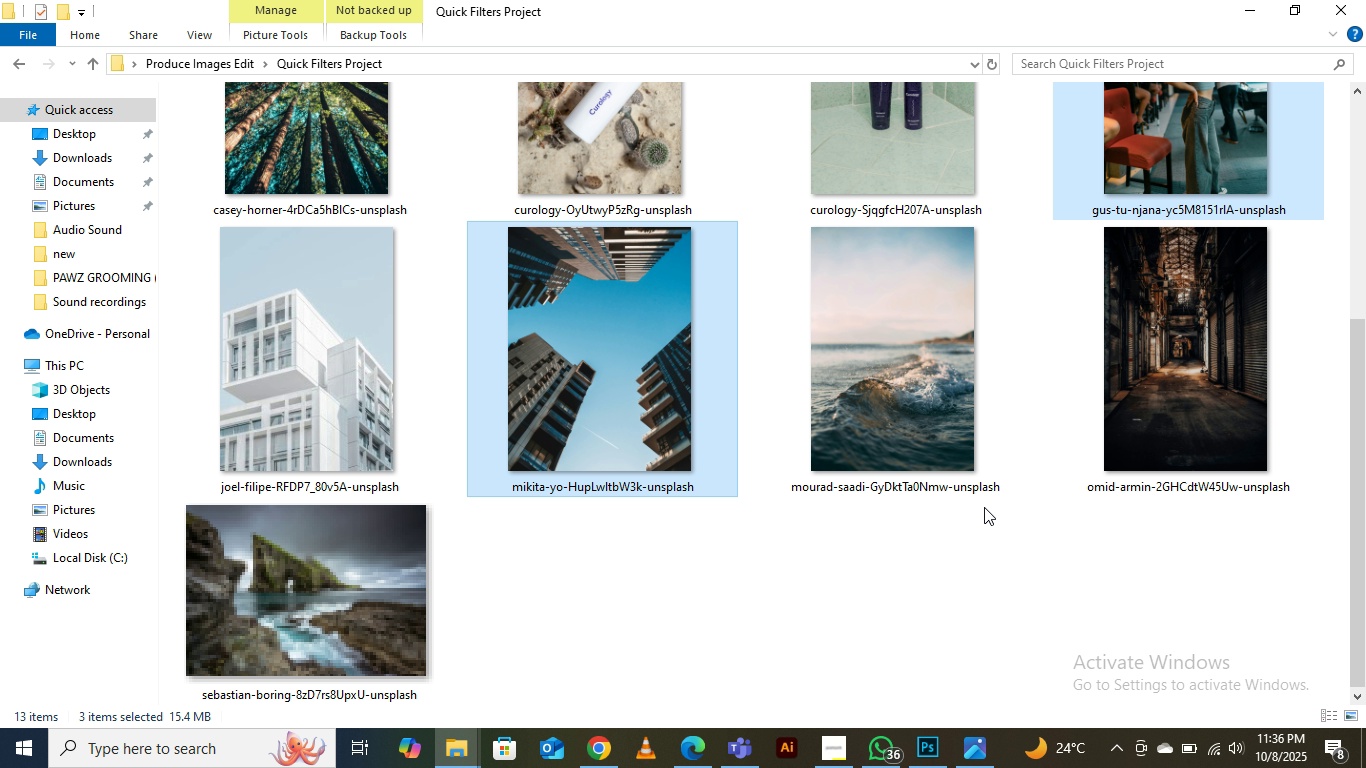 
scroll: coordinate [984, 507], scroll_direction: down, amount: 2.0
 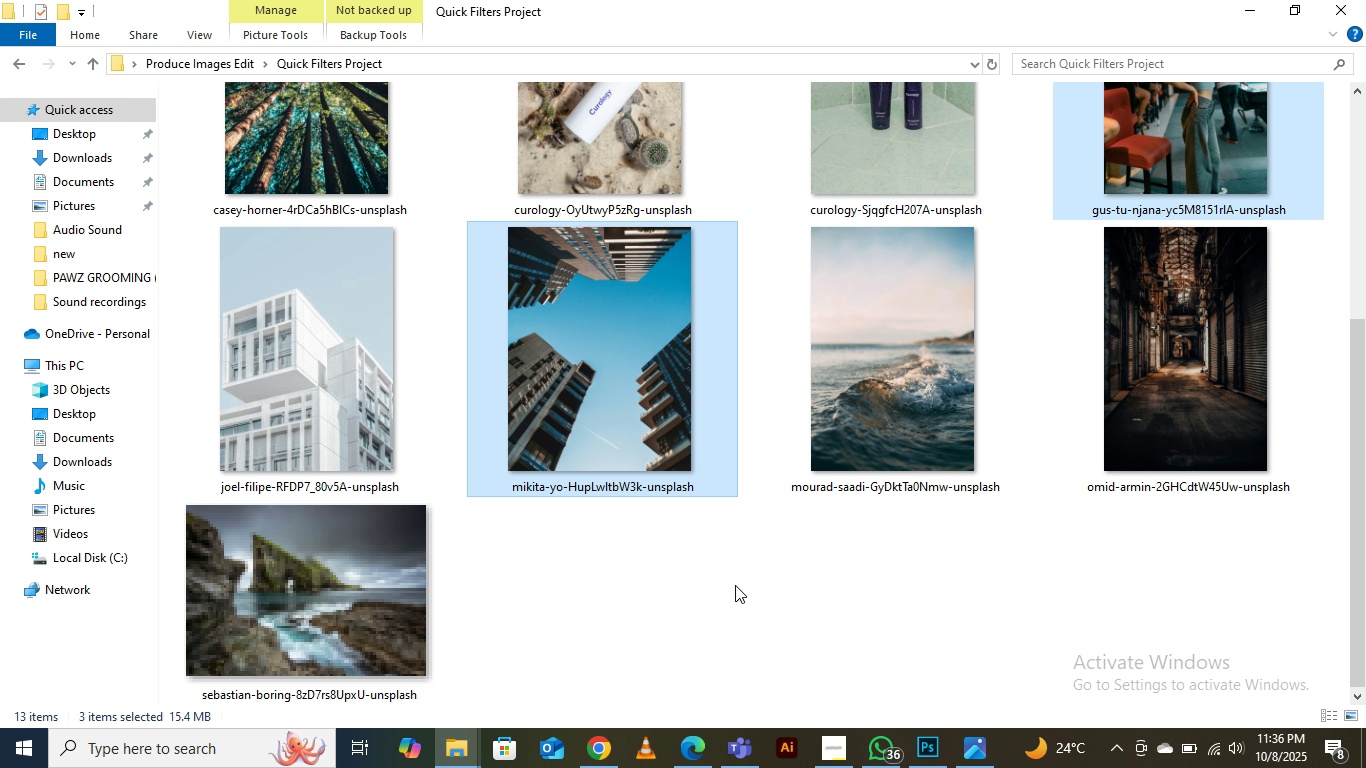 
hold_key(key=ControlLeft, duration=0.4)
left_click([1219, 352])
 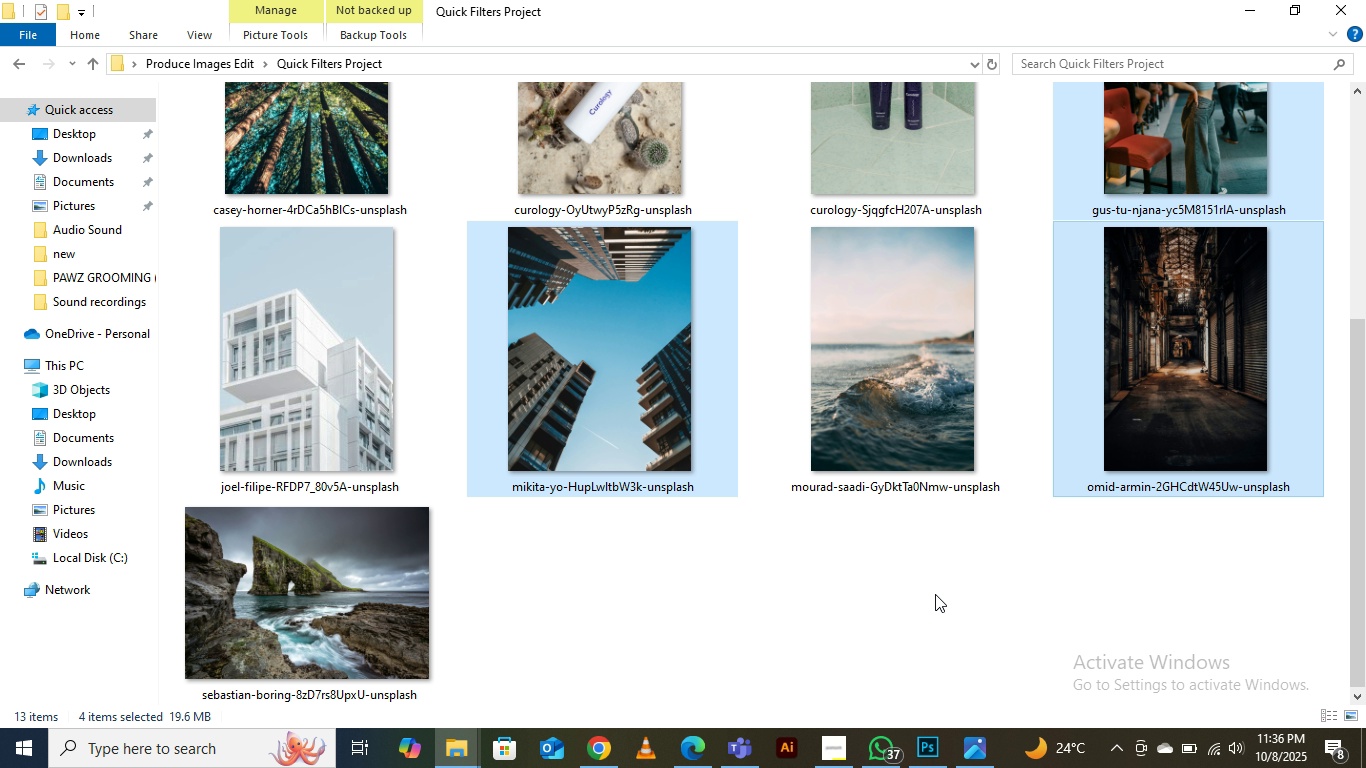 
scroll: coordinate [934, 594], scroll_direction: up, amount: 2.0
 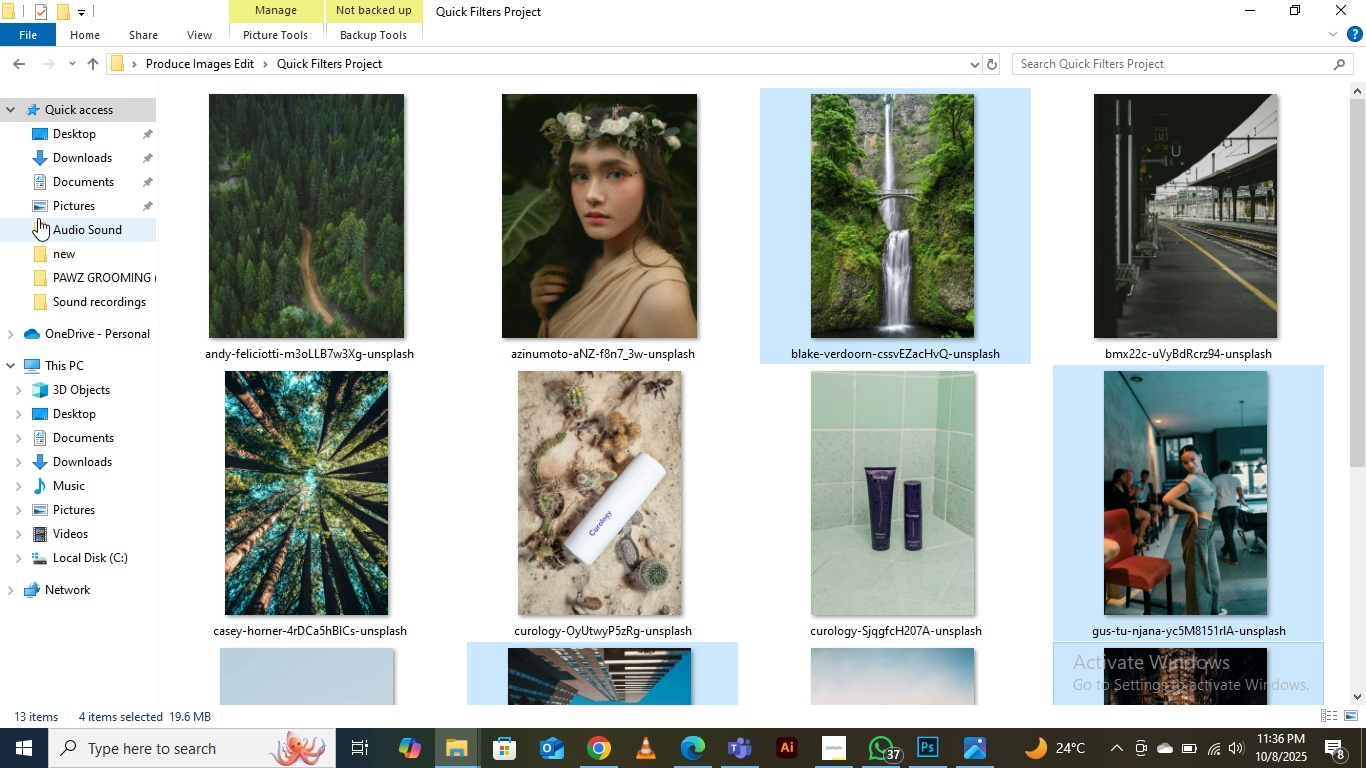 
hold_key(key=ControlLeft, duration=0.33)
left_click([269, 250])
 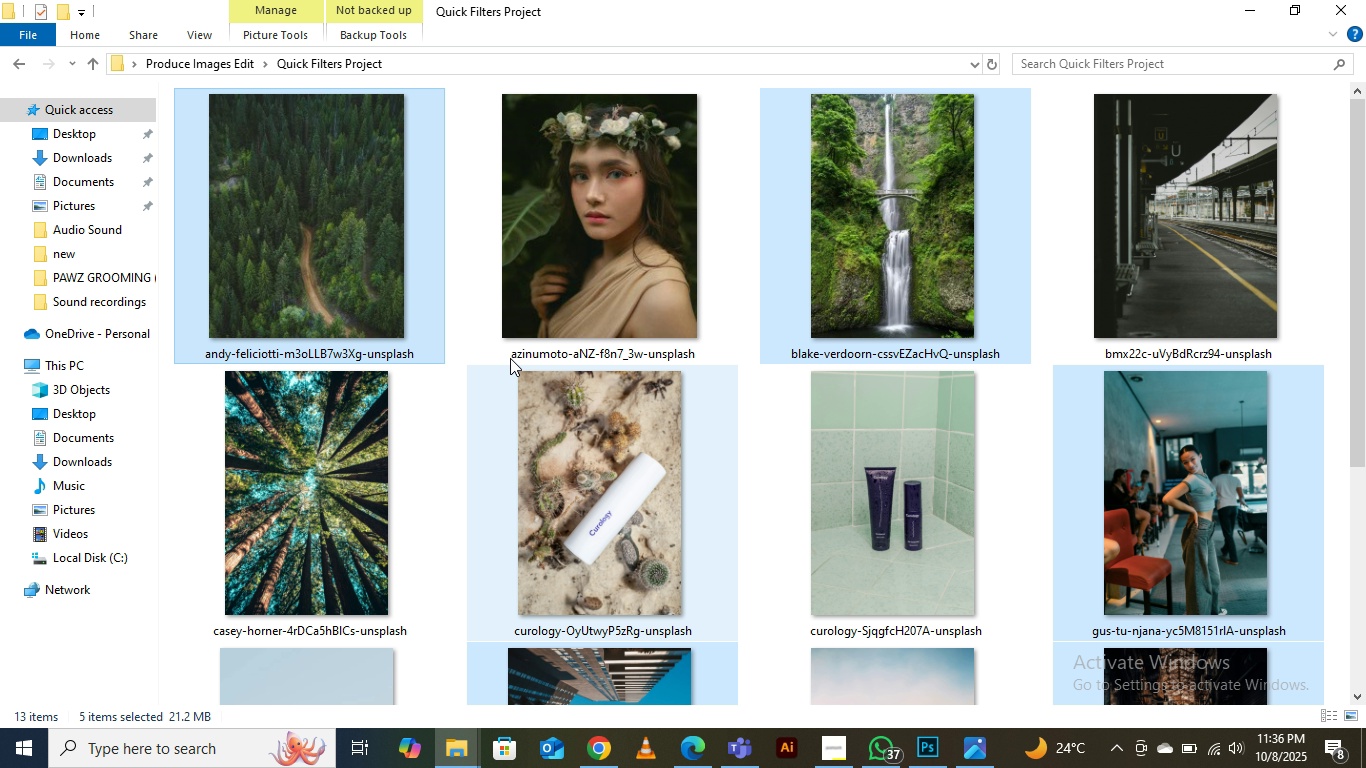 
hold_key(key=ControlLeft, duration=0.35)
left_click([381, 222])
 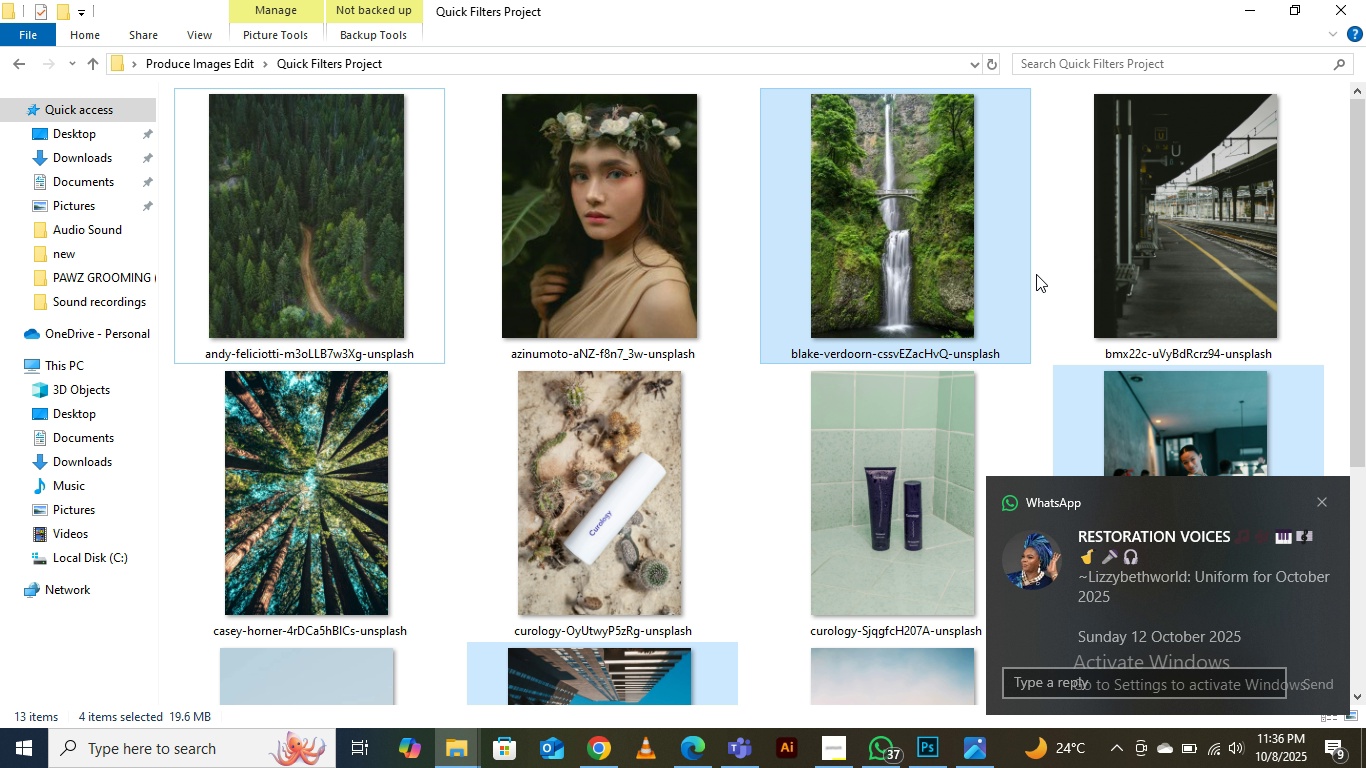 
left_click_drag(start_coordinate=[1363, 320], to_coordinate=[1350, 399])
 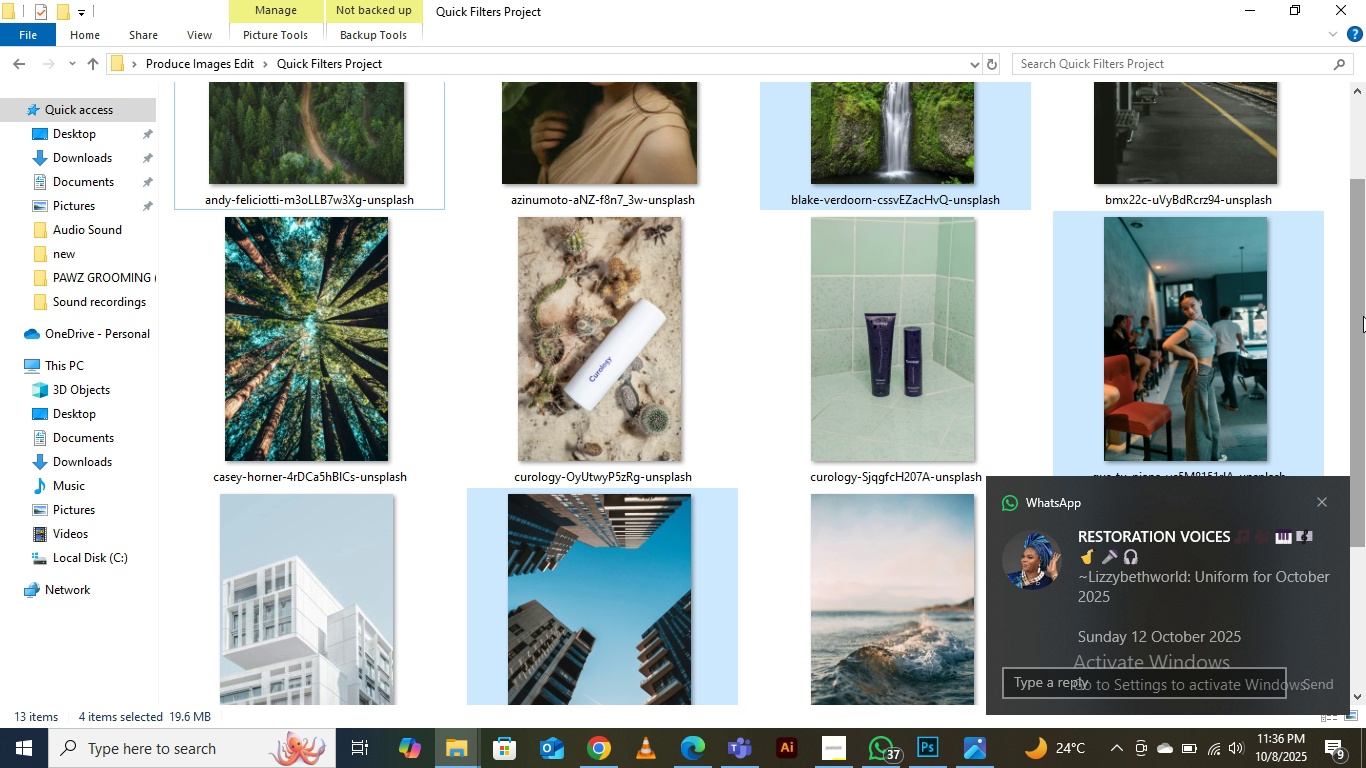 
left_click_drag(start_coordinate=[1363, 315], to_coordinate=[1365, 240])
 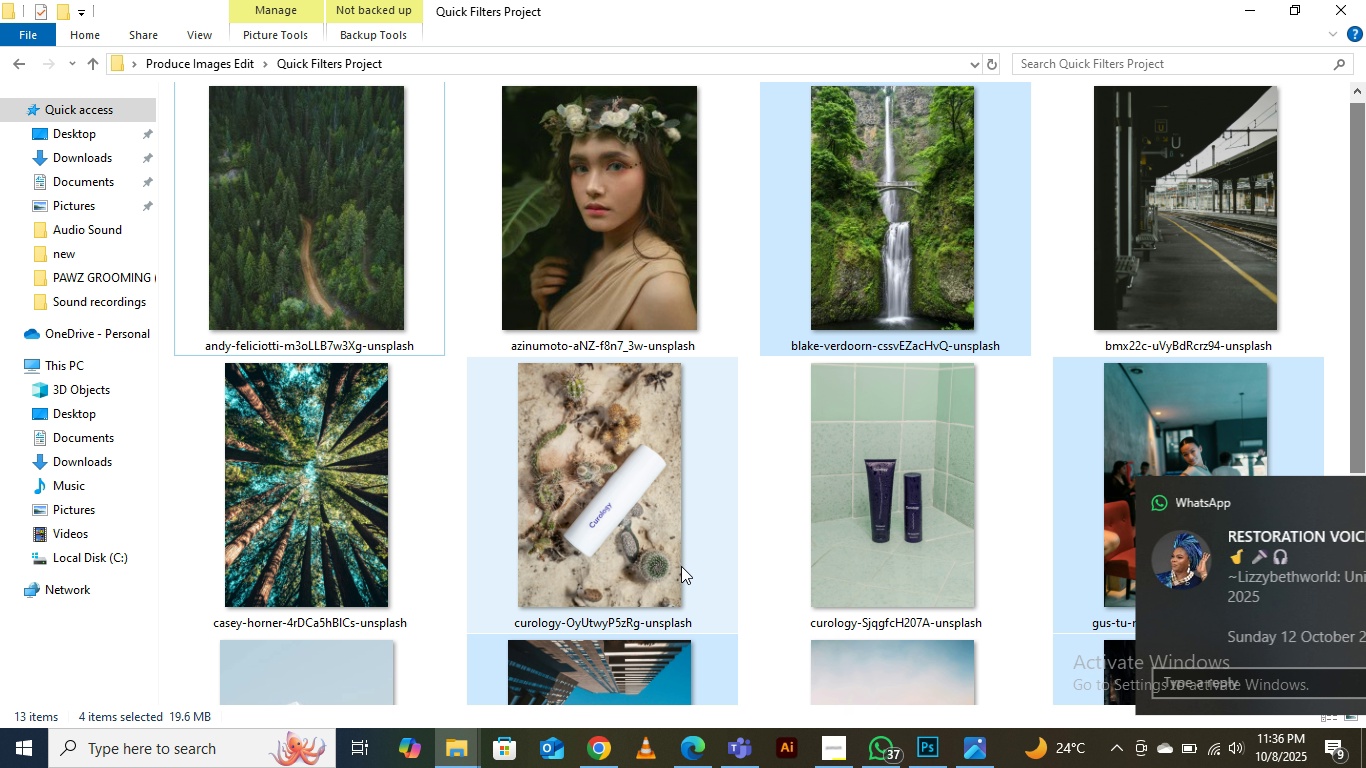 
hold_key(key=ControlLeft, duration=0.61)
left_click([595, 471])
 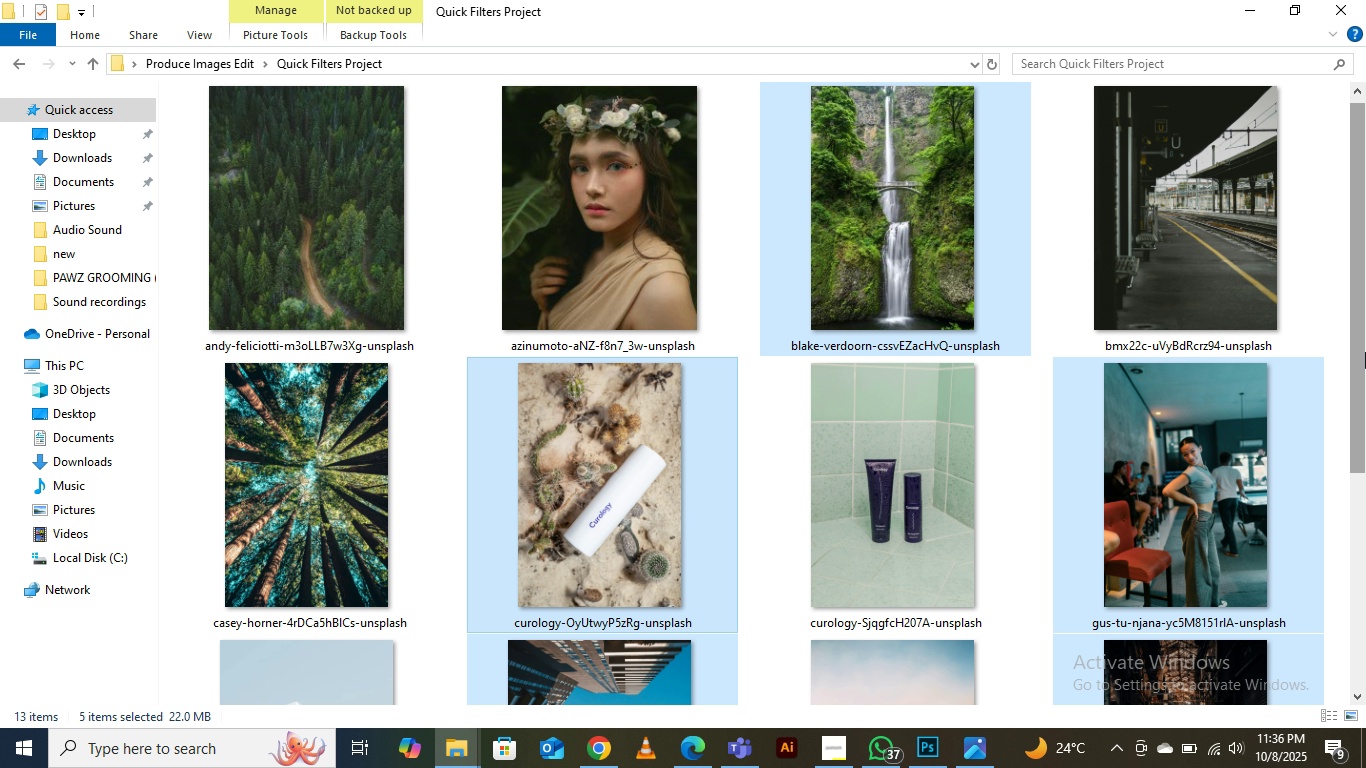 
left_click_drag(start_coordinate=[1365, 343], to_coordinate=[1361, 265])
 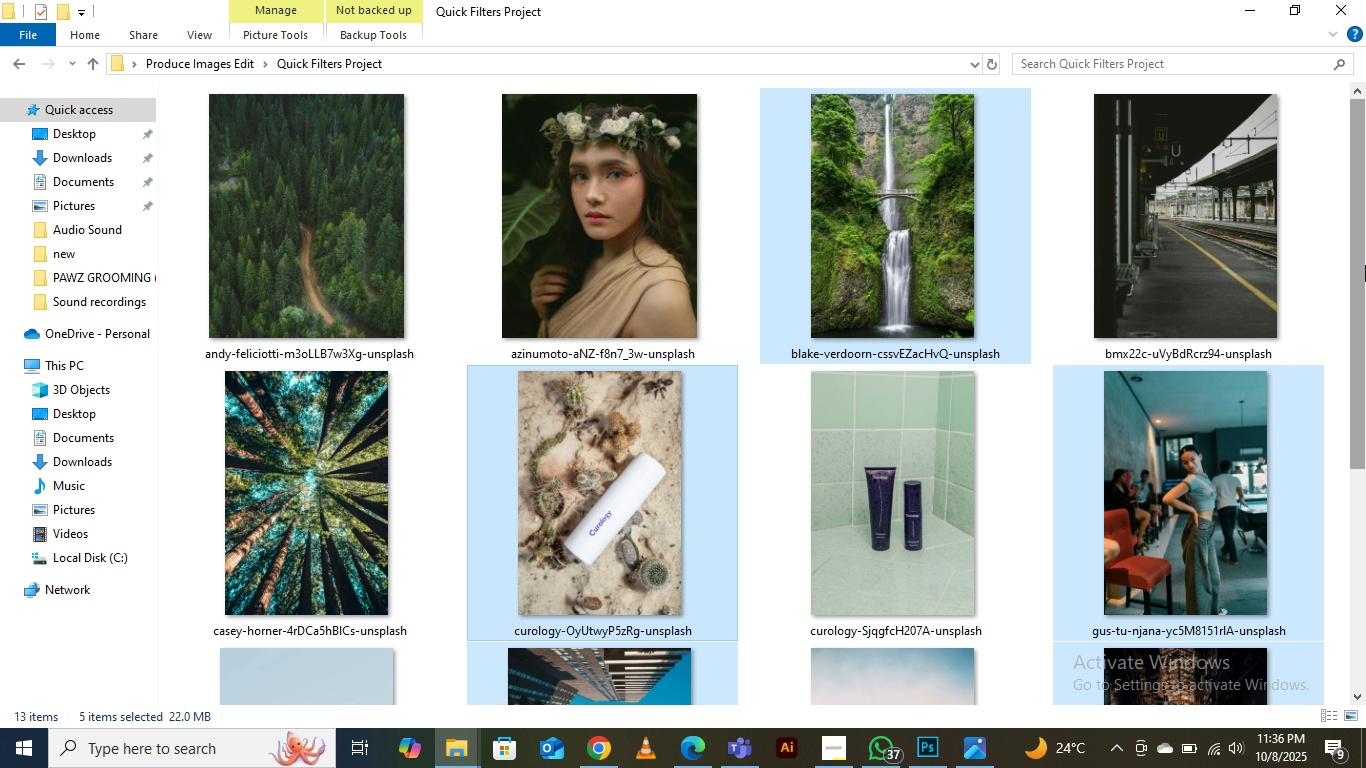 
left_click_drag(start_coordinate=[1365, 254], to_coordinate=[1365, 316])
 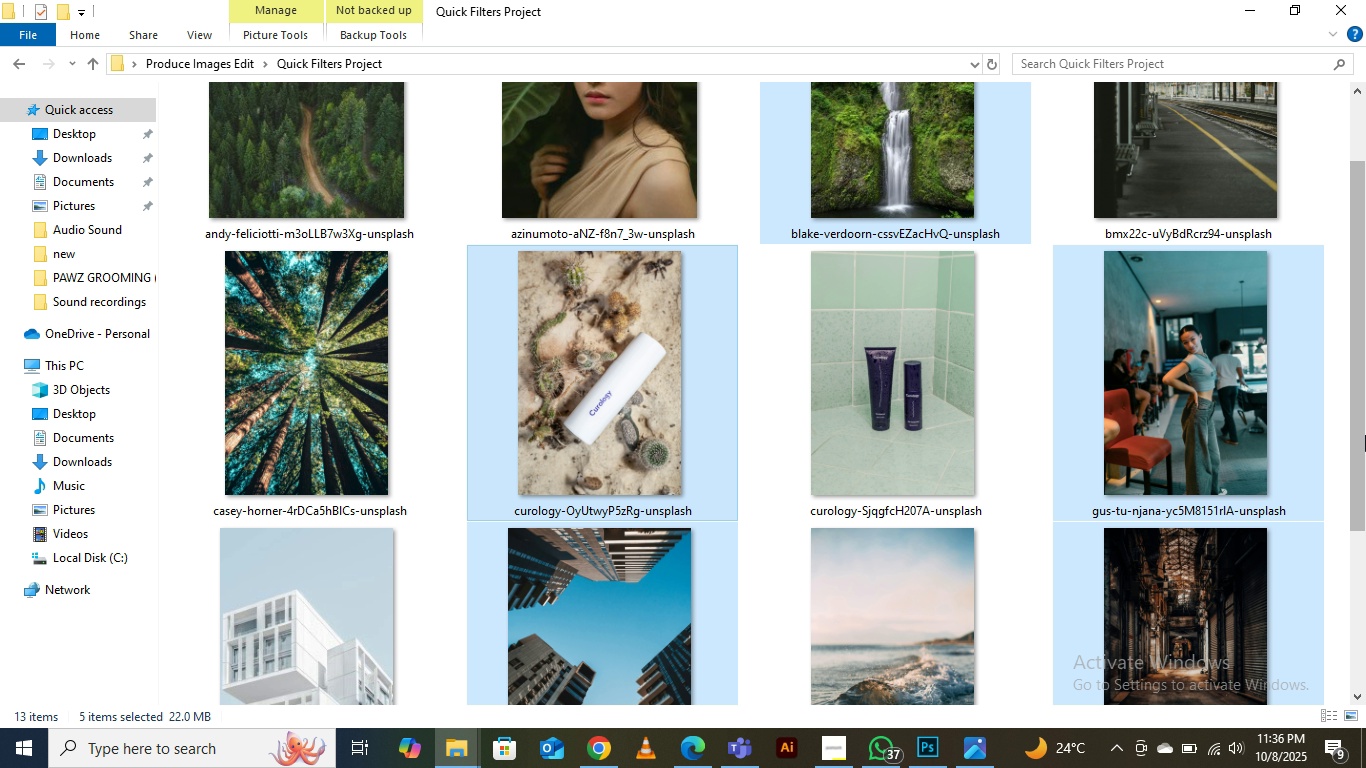 
left_click_drag(start_coordinate=[1365, 392], to_coordinate=[1350, 499])
 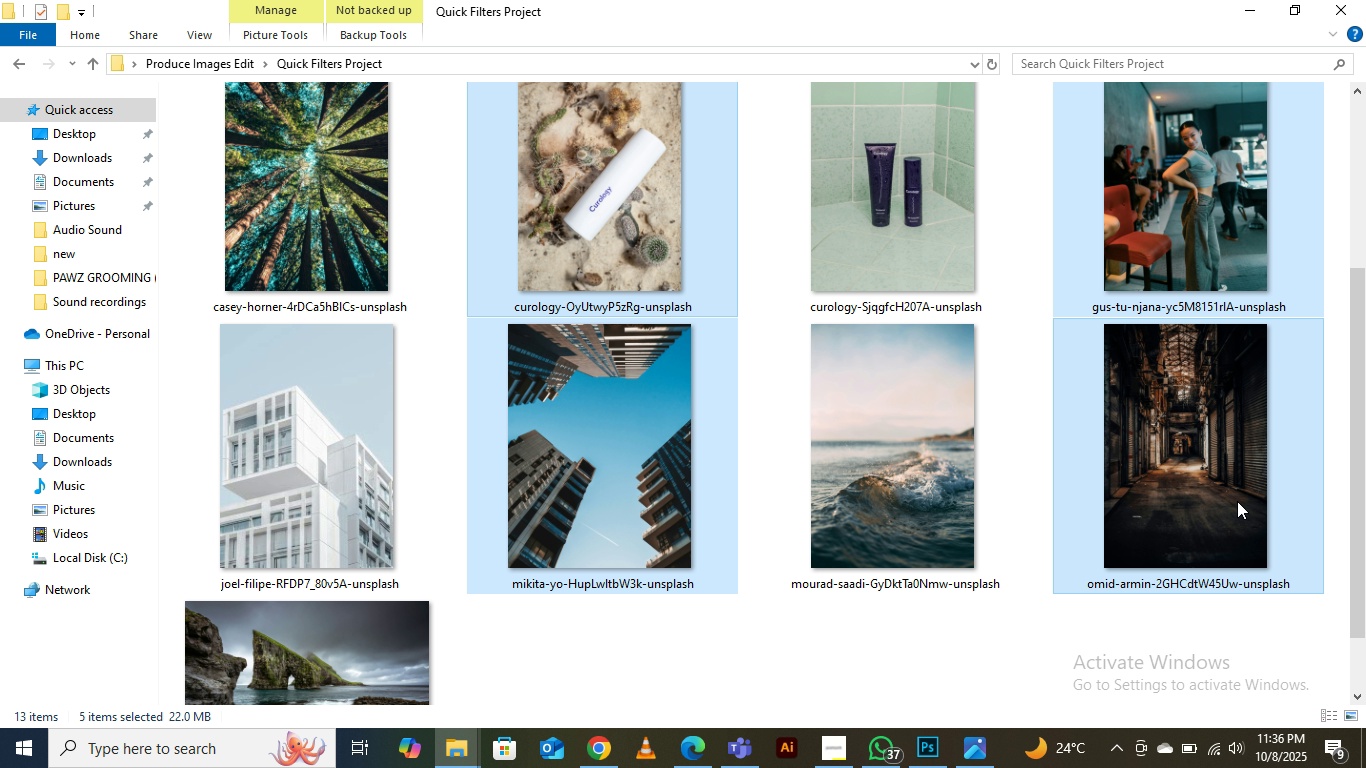 
hold_key(key=ControlLeft, duration=1.31)
 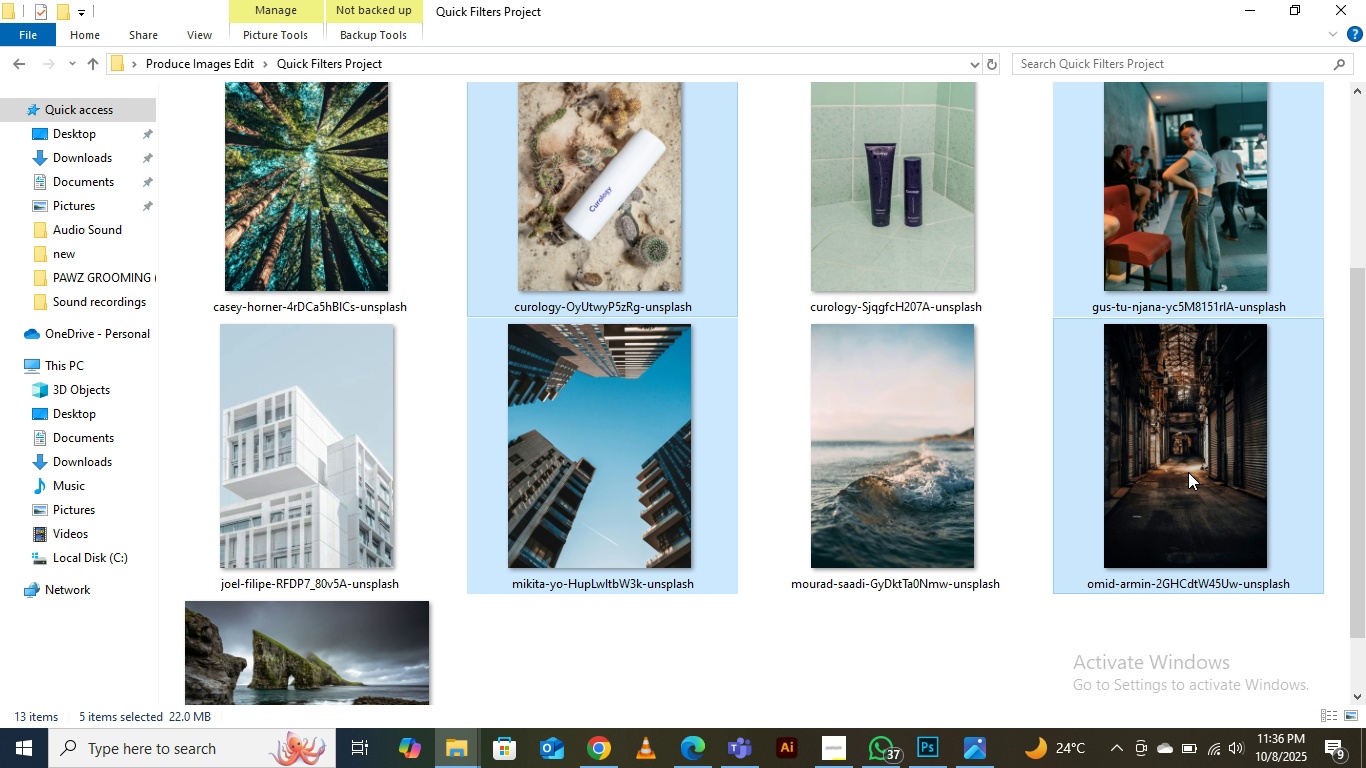 
hold_key(key=ControlLeft, duration=1.53)
left_click([1188, 472])
 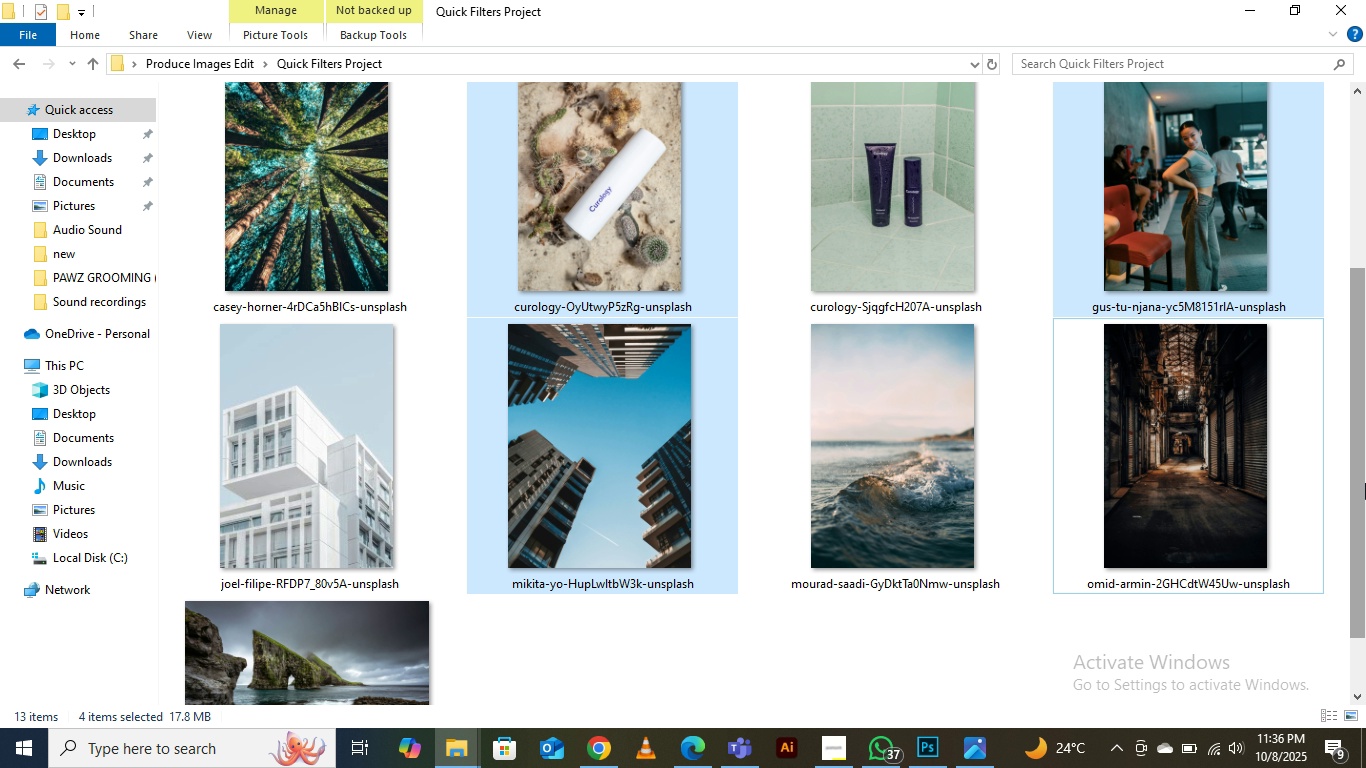 
left_click_drag(start_coordinate=[1365, 483], to_coordinate=[1365, 283])
 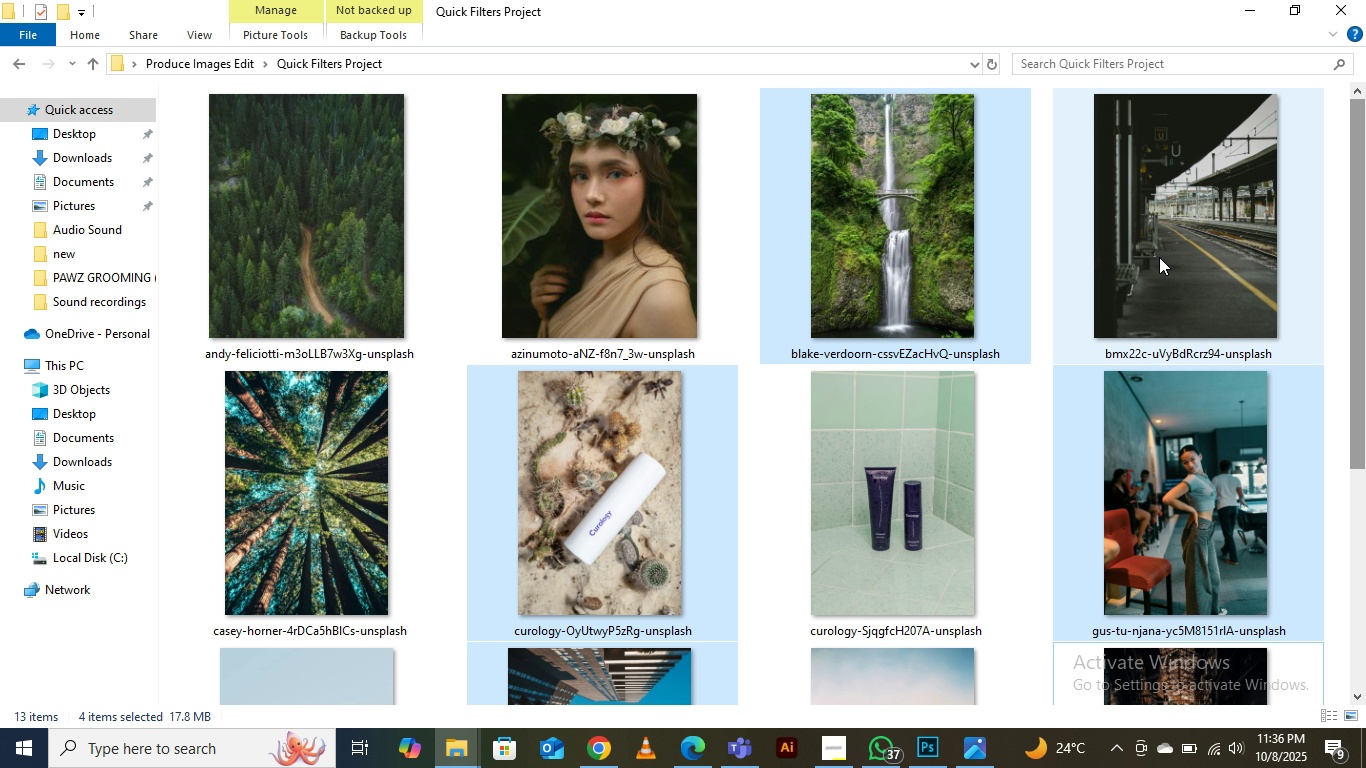 
hold_key(key=ControlLeft, duration=0.68)
left_click([1122, 244])
 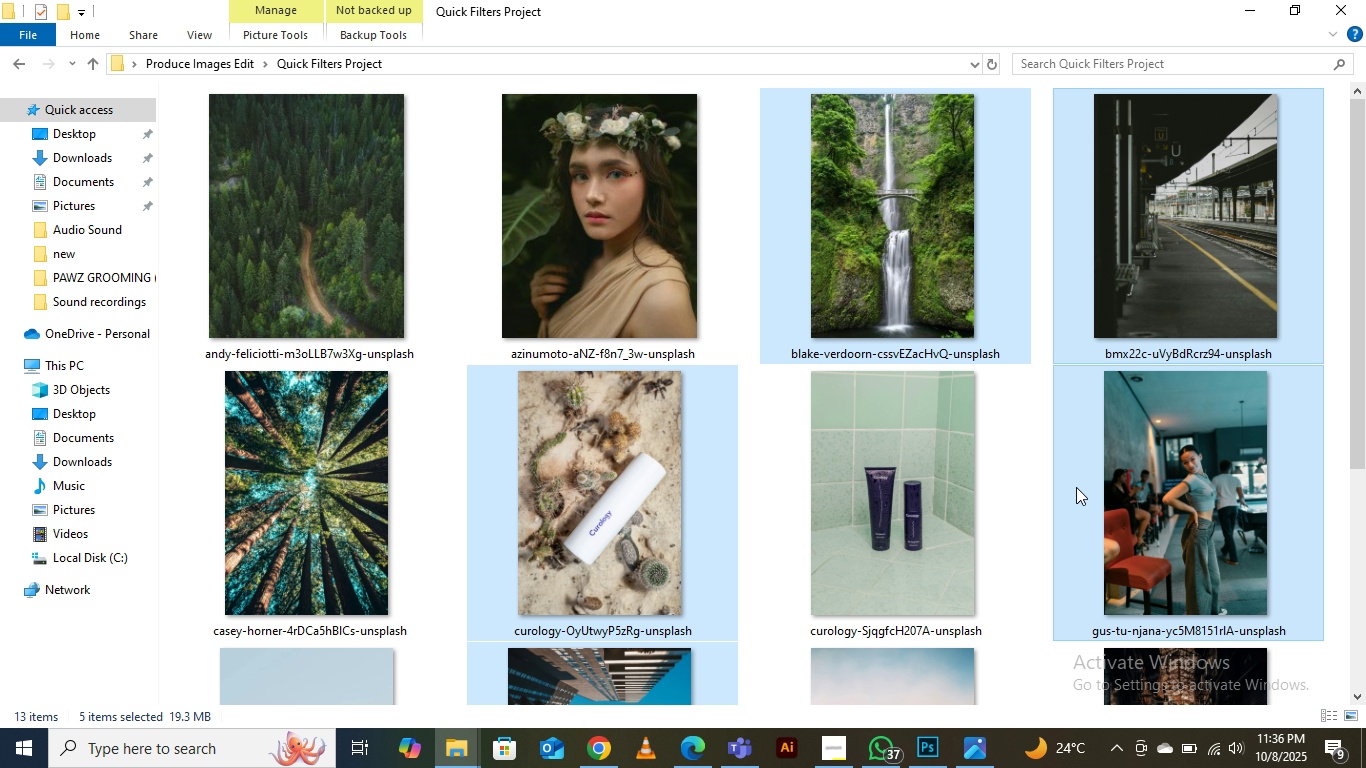 
key(Control+X)
 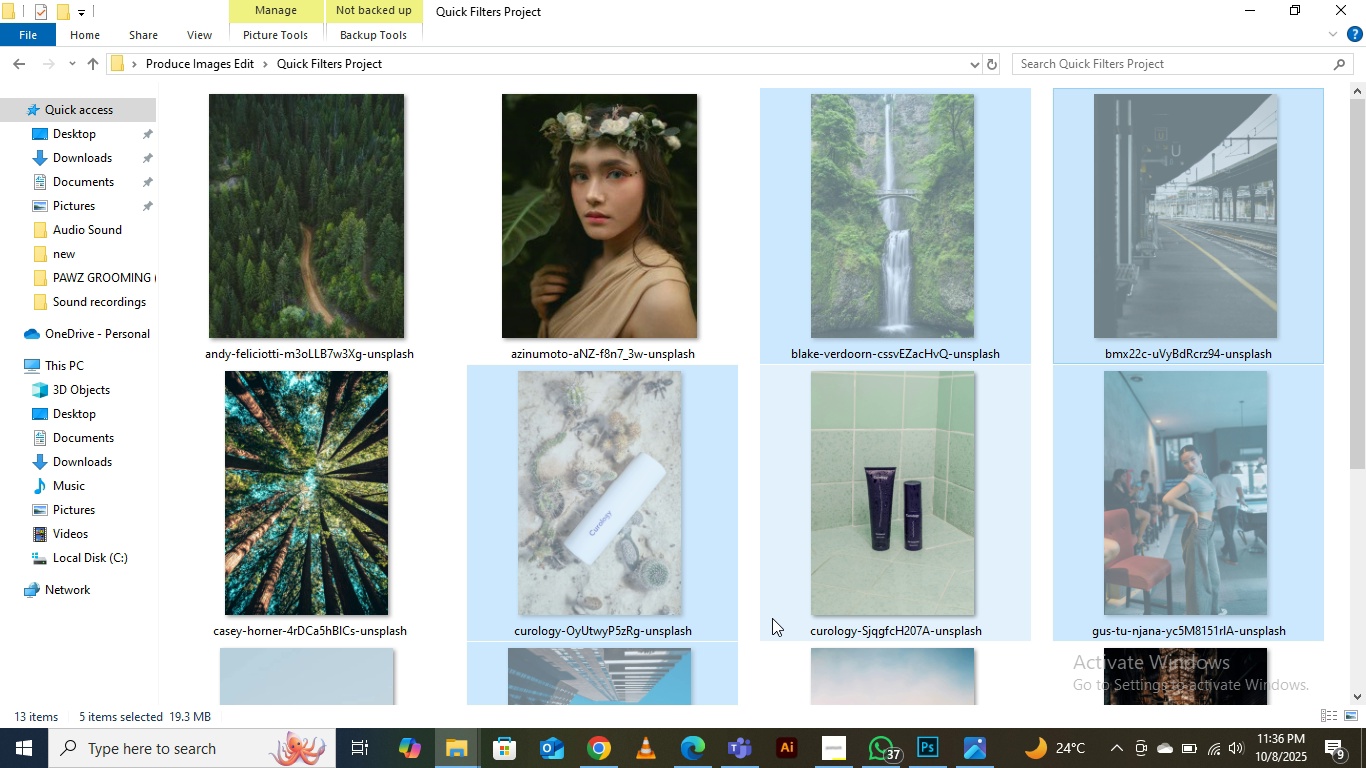 
scroll: coordinate [787, 681], scroll_direction: down, amount: 8.0
 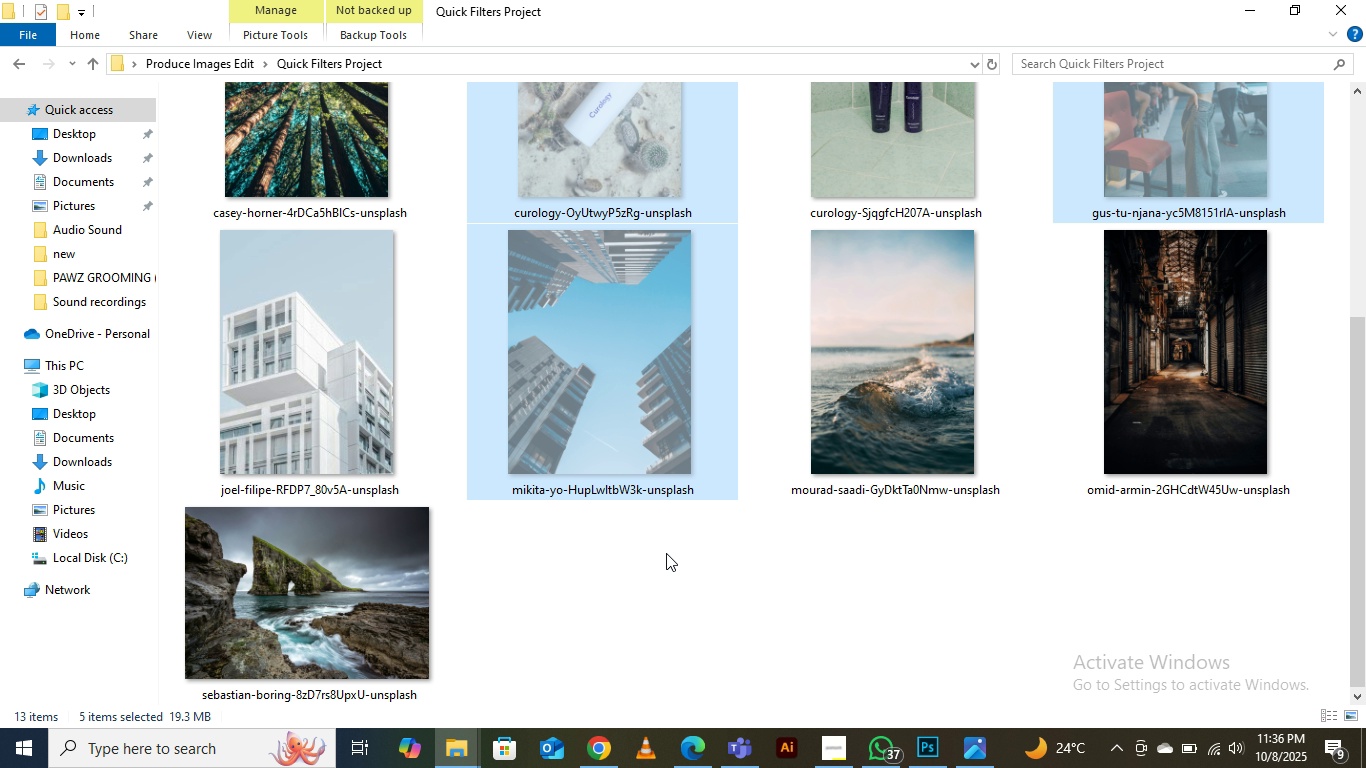 
right_click([666, 553])
 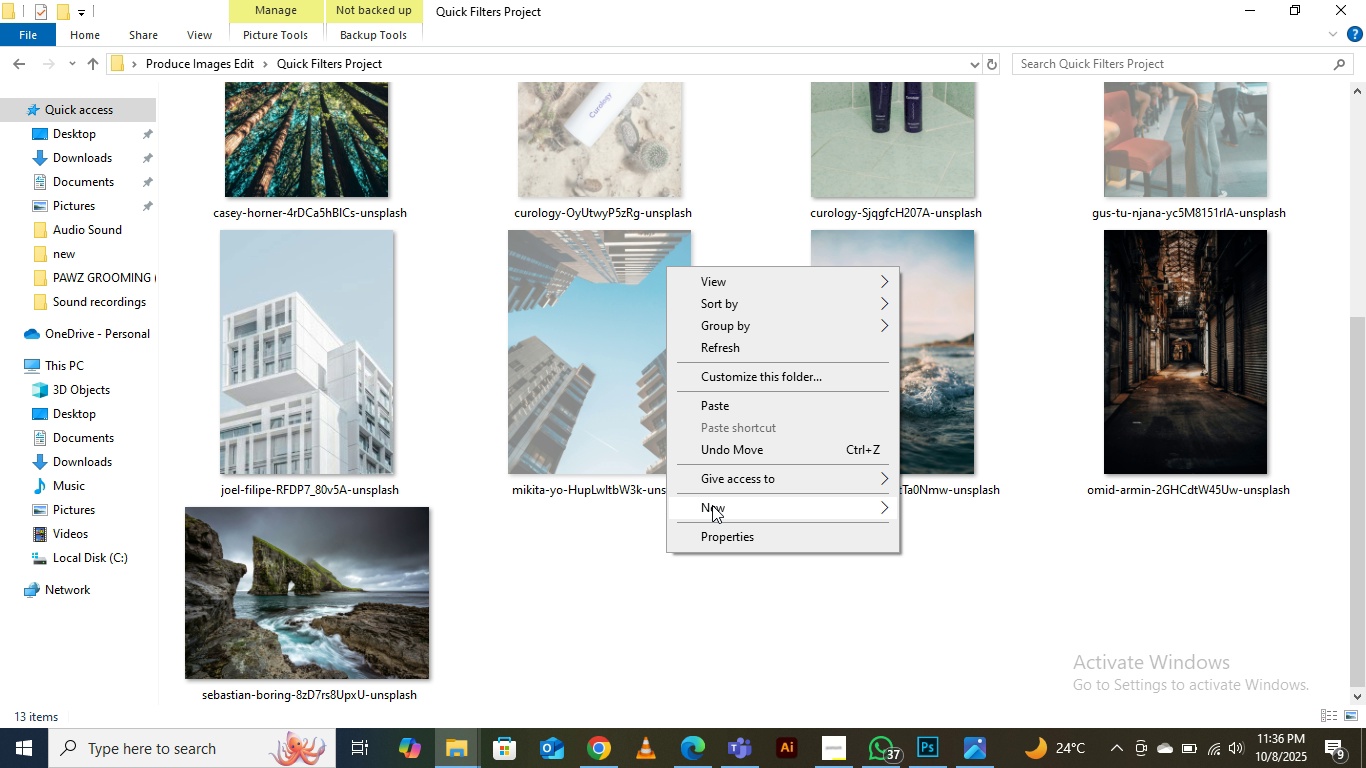 
left_click([712, 505])
 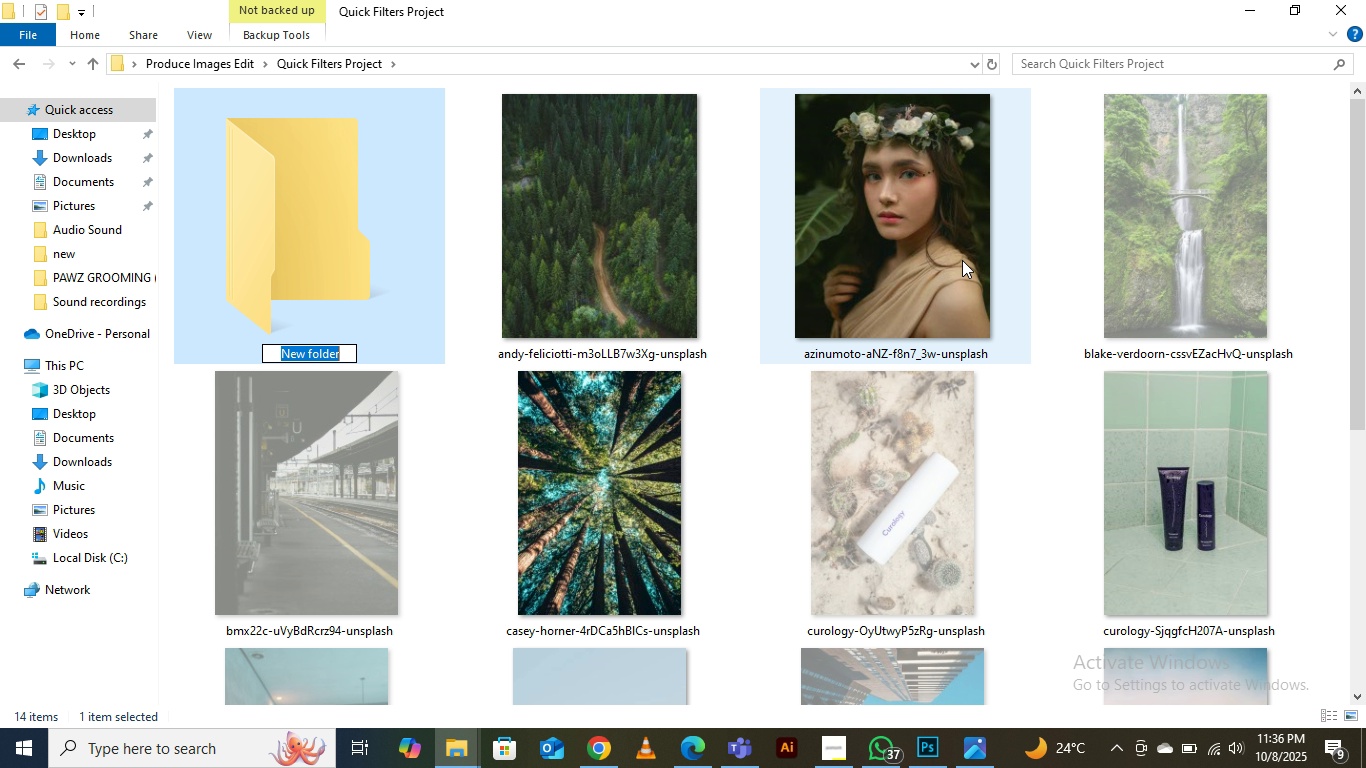 
type(Selected Images)
 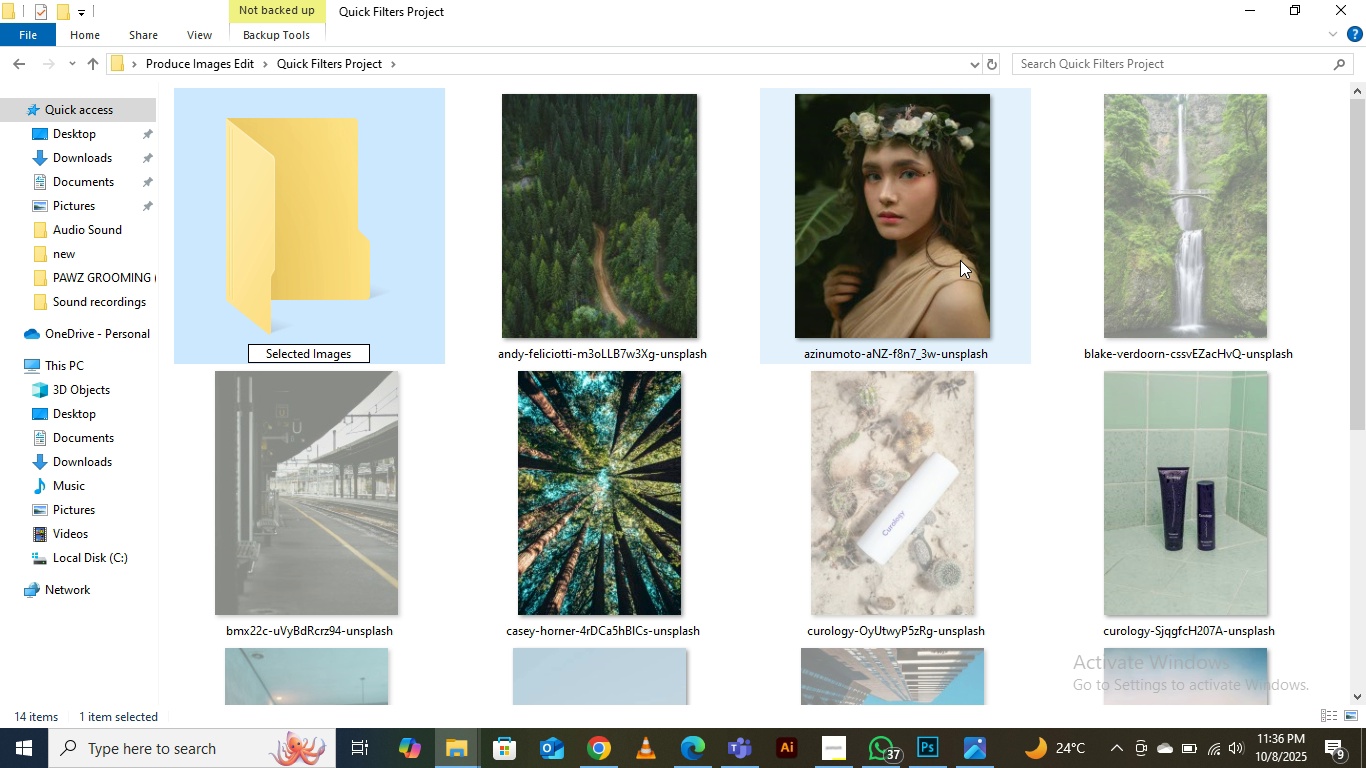 
key(Enter)
 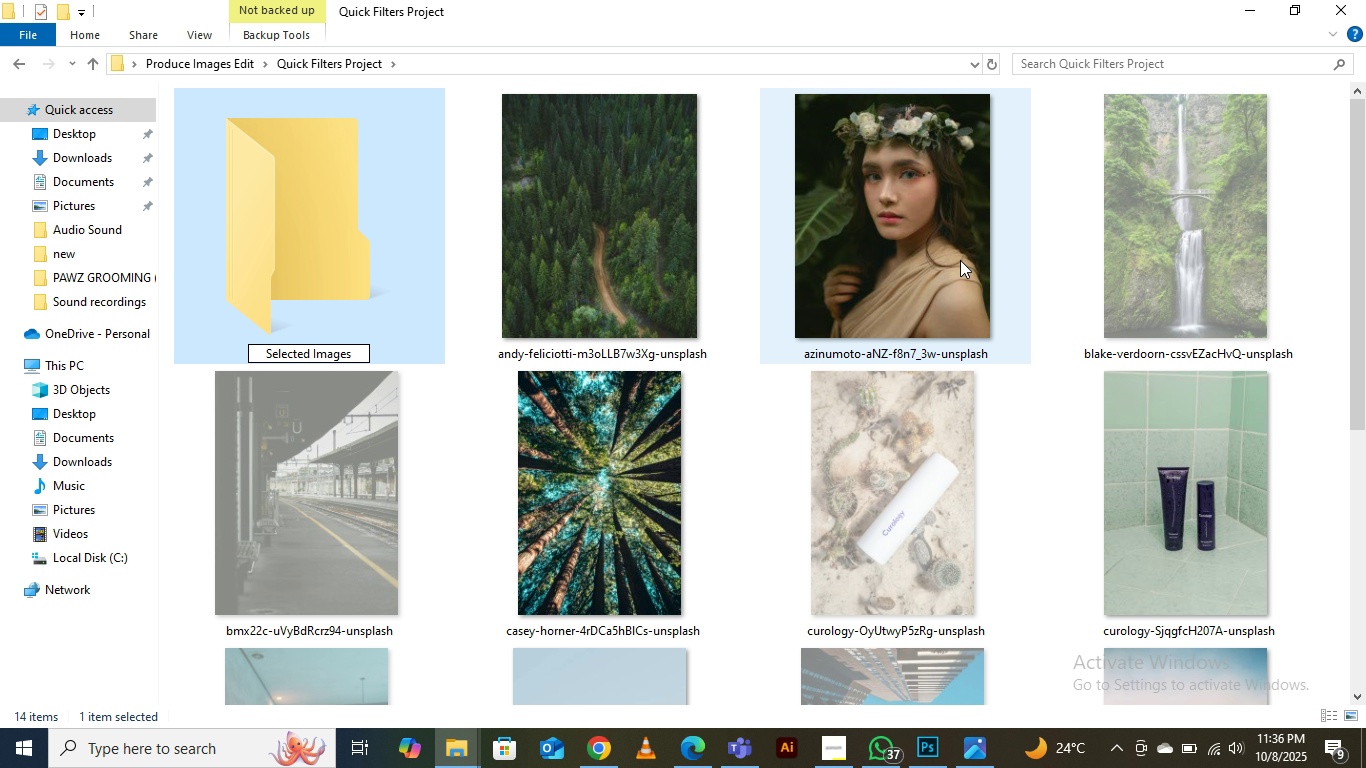 
key(Enter)
 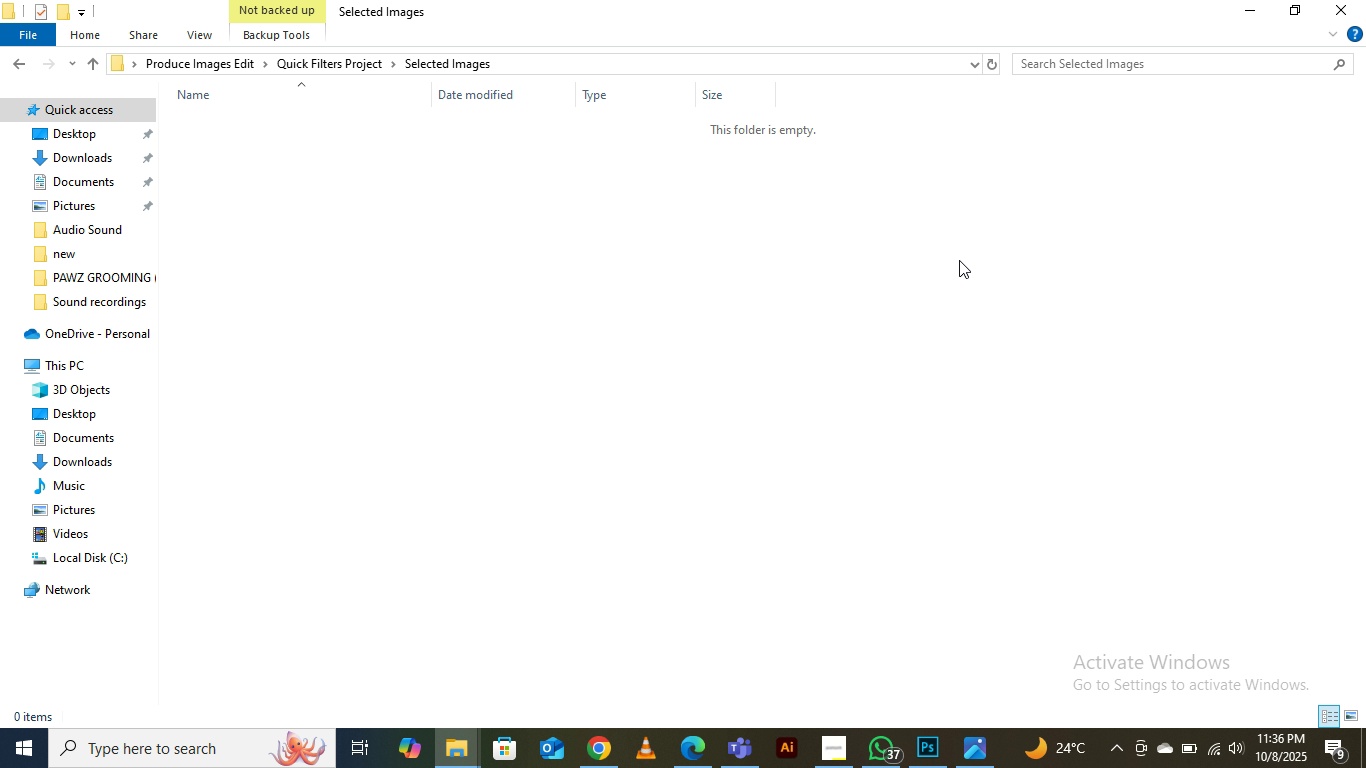 
key(Control+V)
 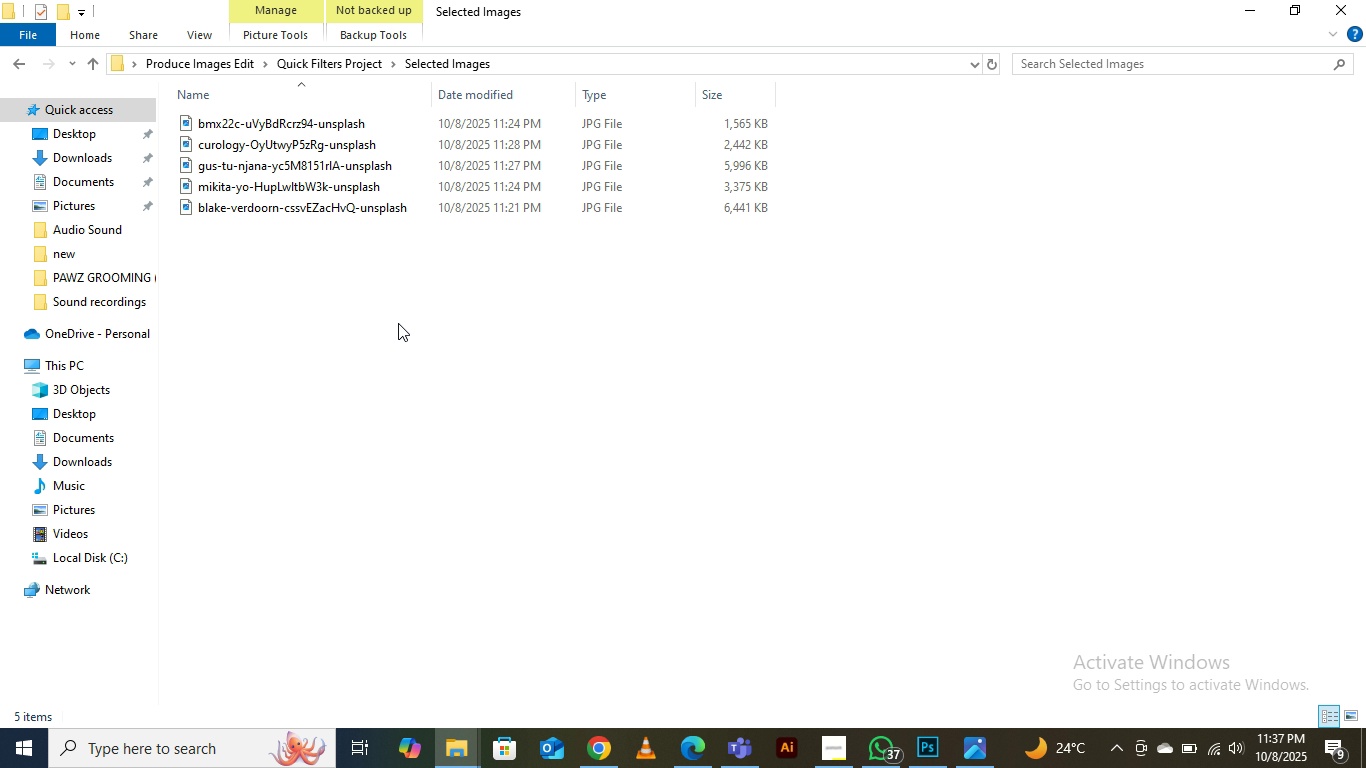 
left_click([432, 343])
 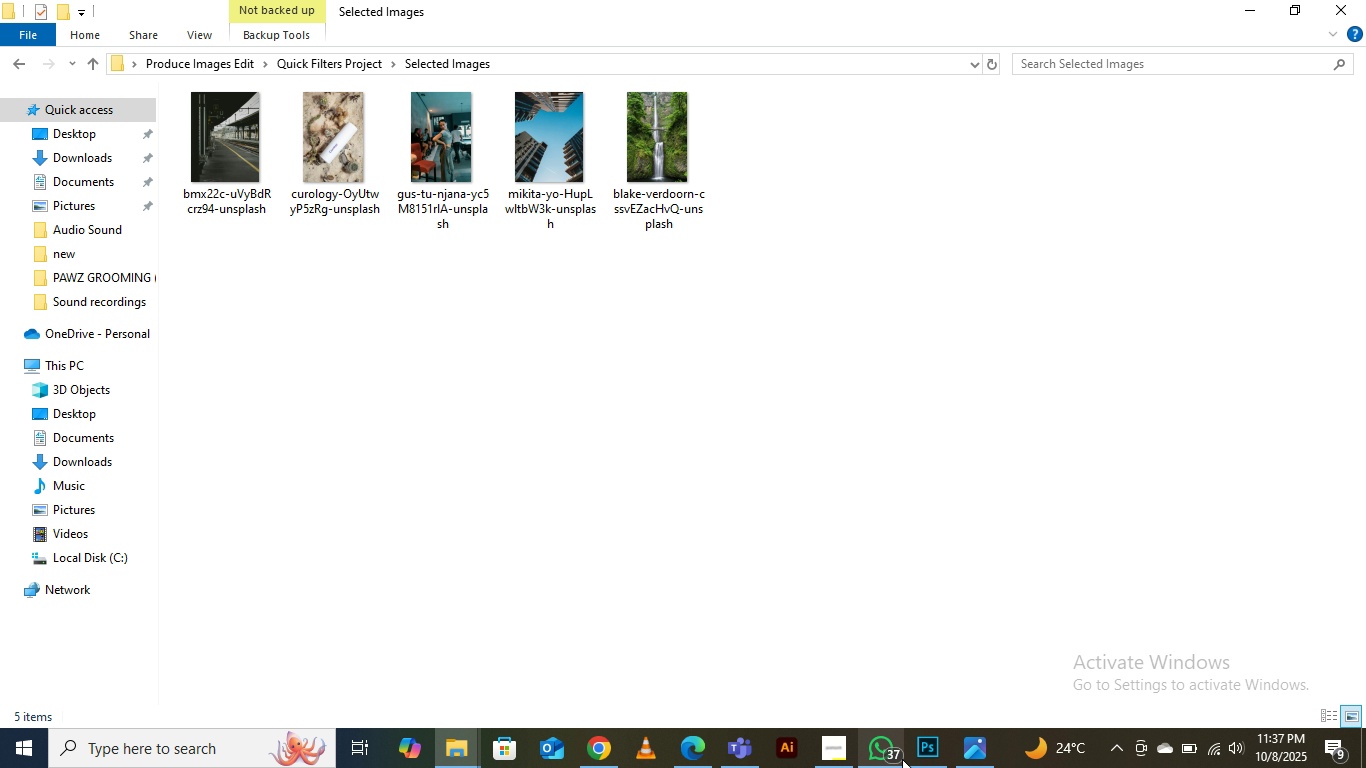 
left_click([916, 757])
 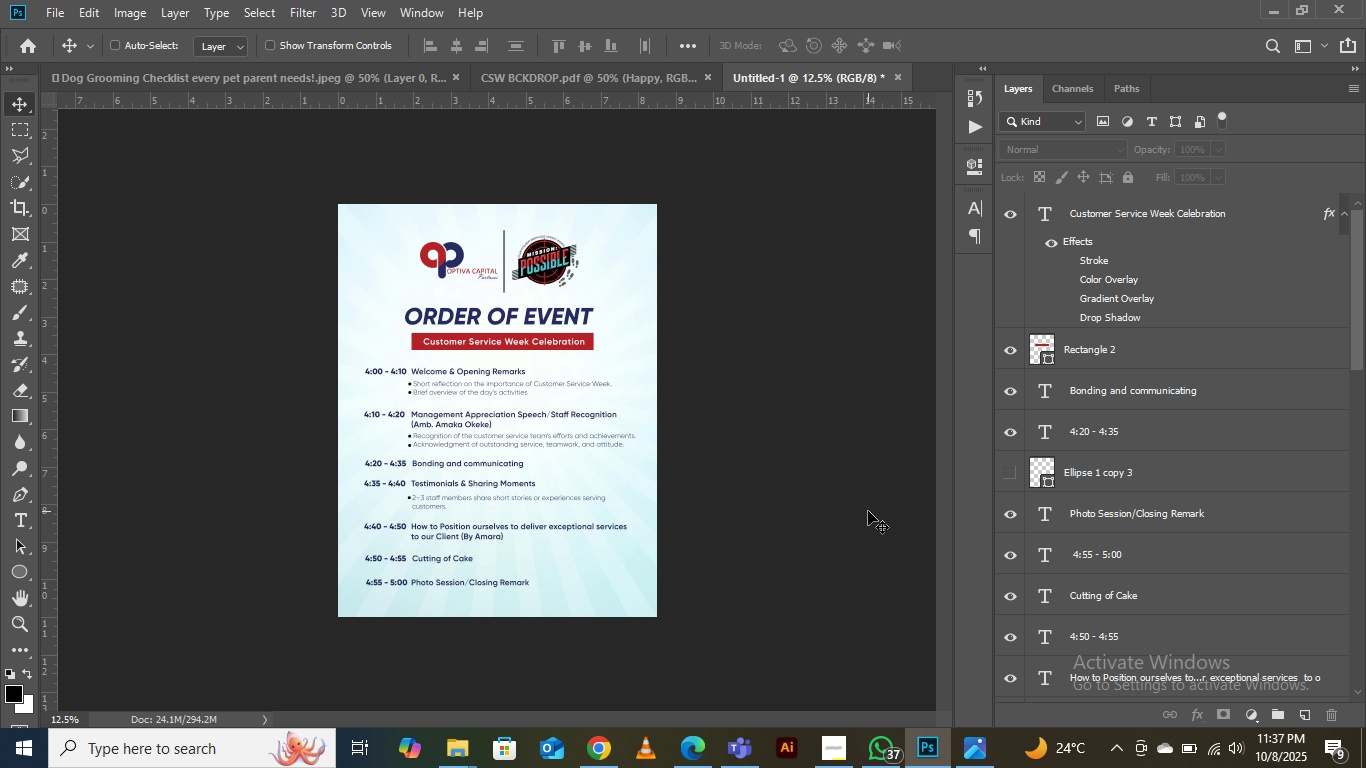 
key(Control+O)
 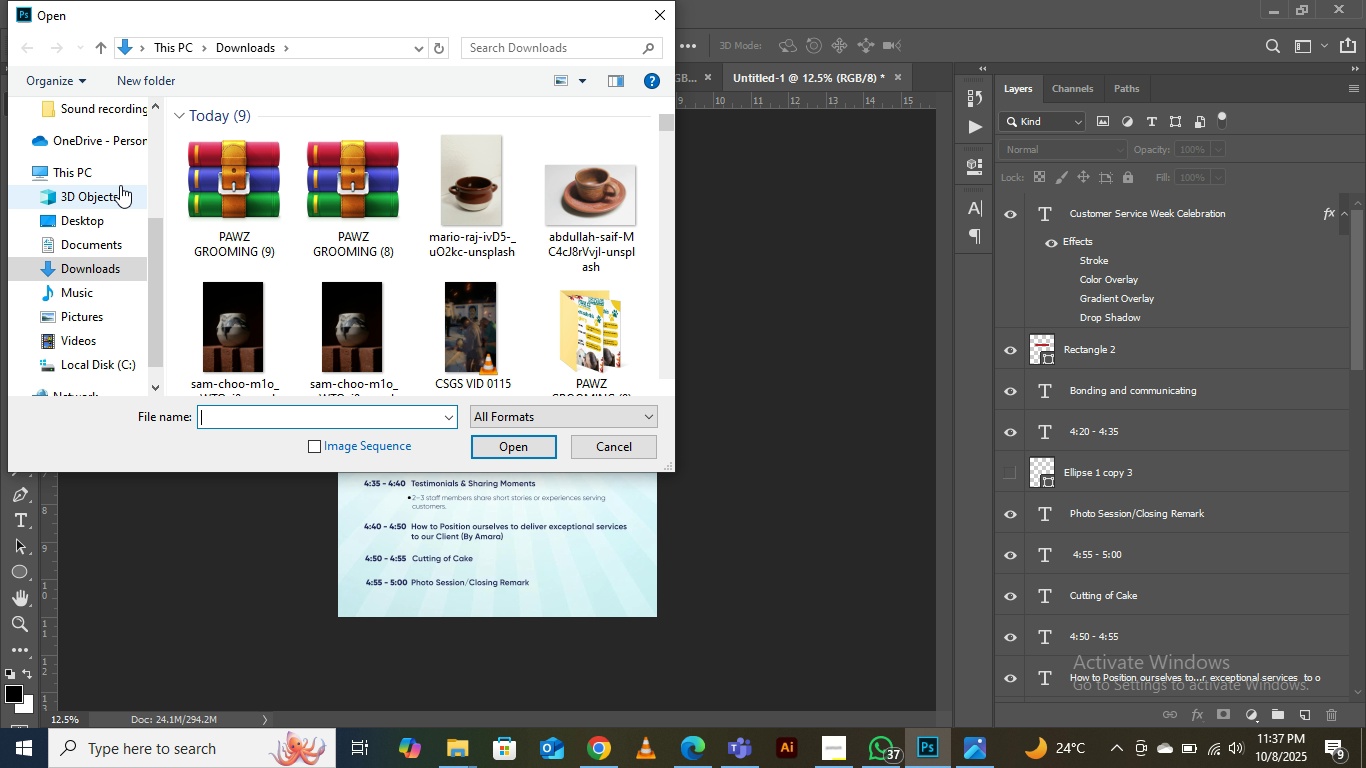 
scroll: coordinate [95, 194], scroll_direction: up, amount: 11.0
 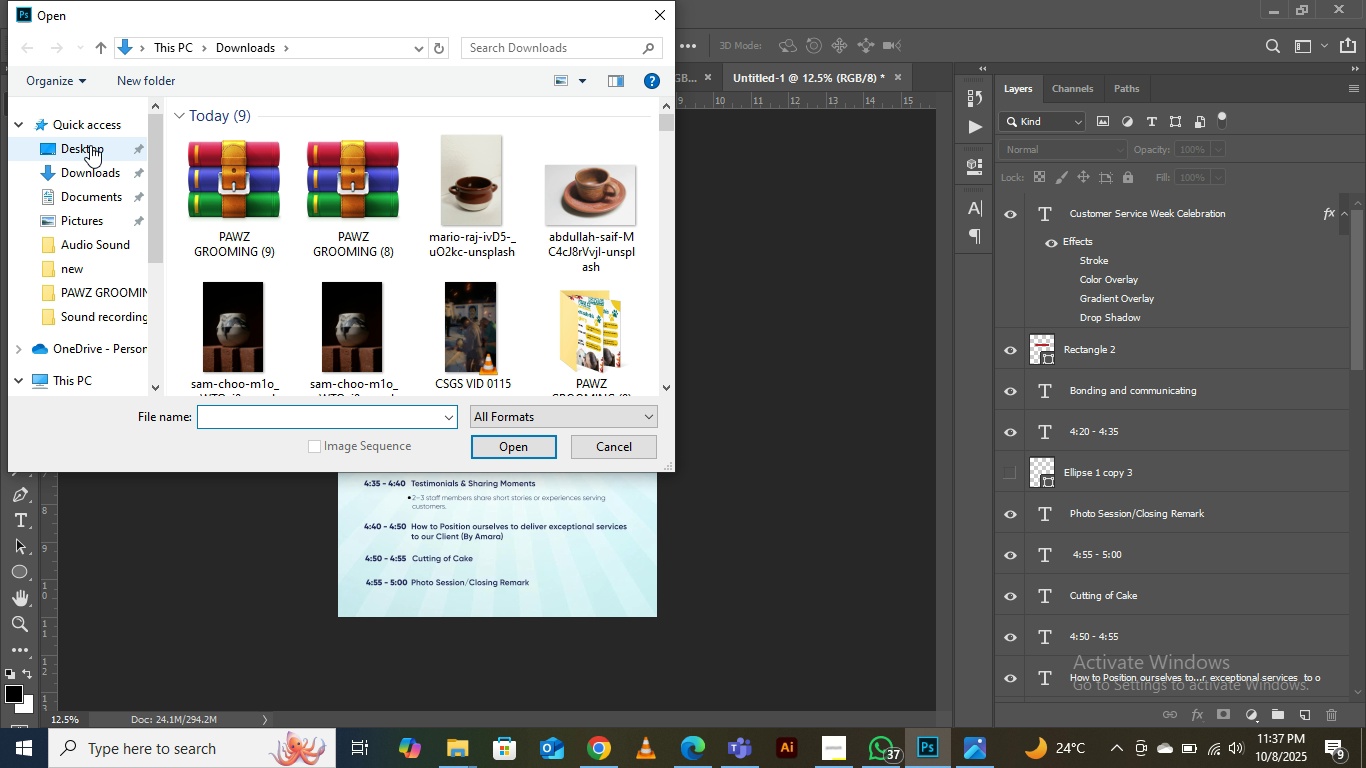 
left_click([90, 145])
 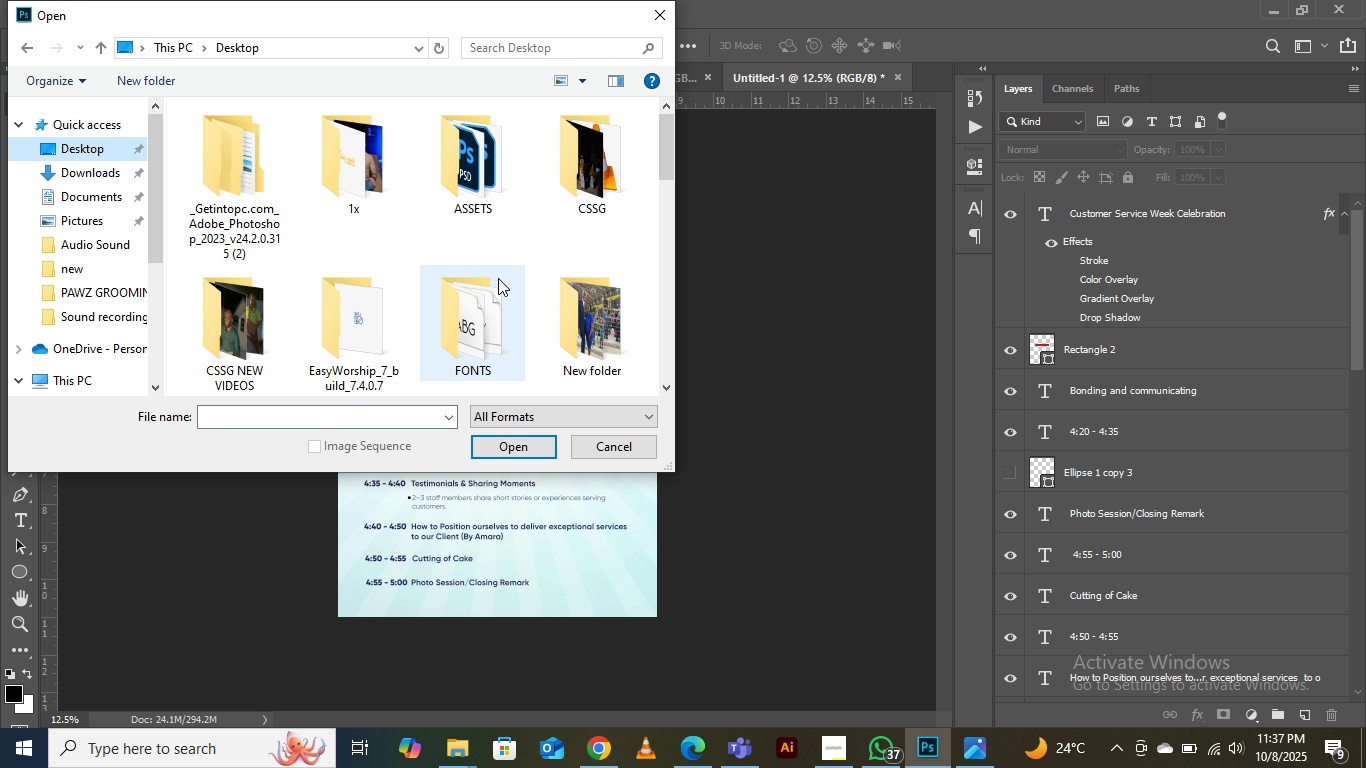 
scroll: coordinate [495, 273], scroll_direction: down, amount: 2.0
 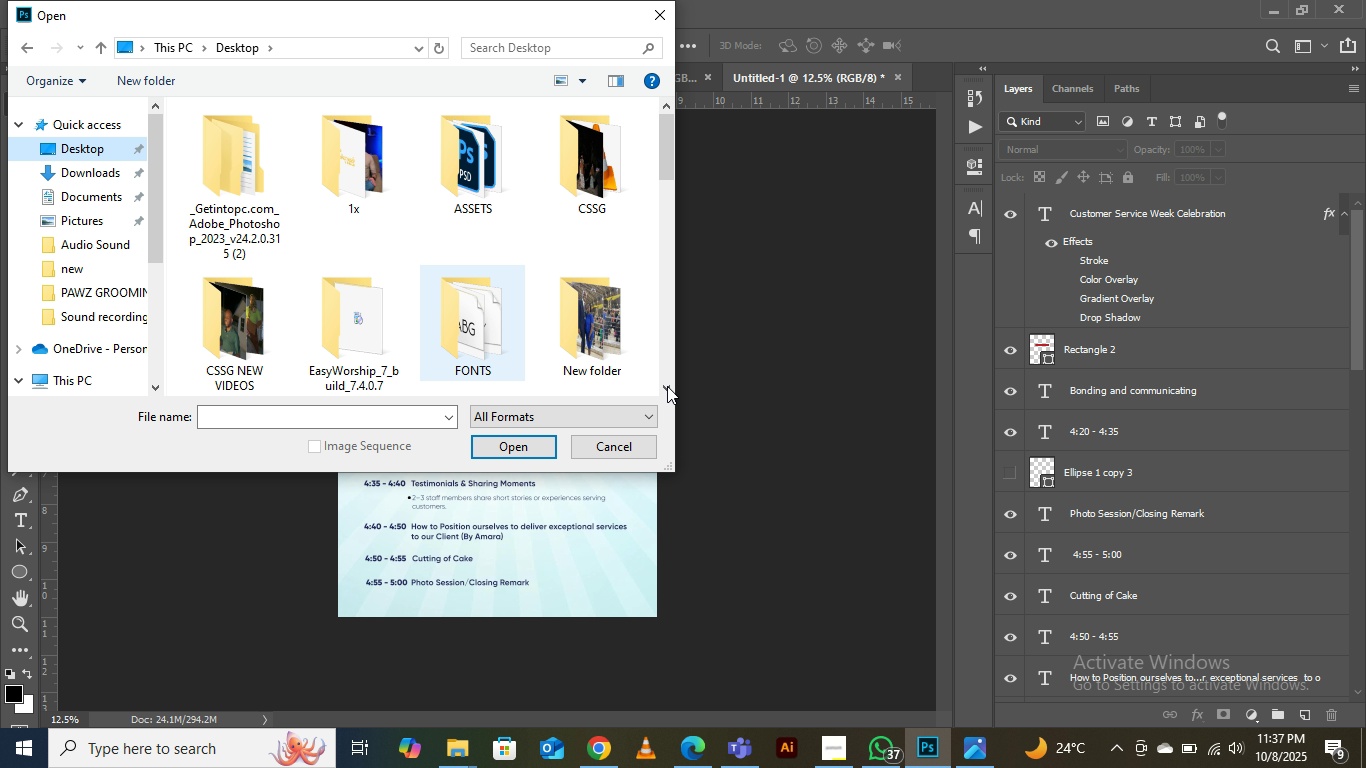 
left_click([668, 384])
 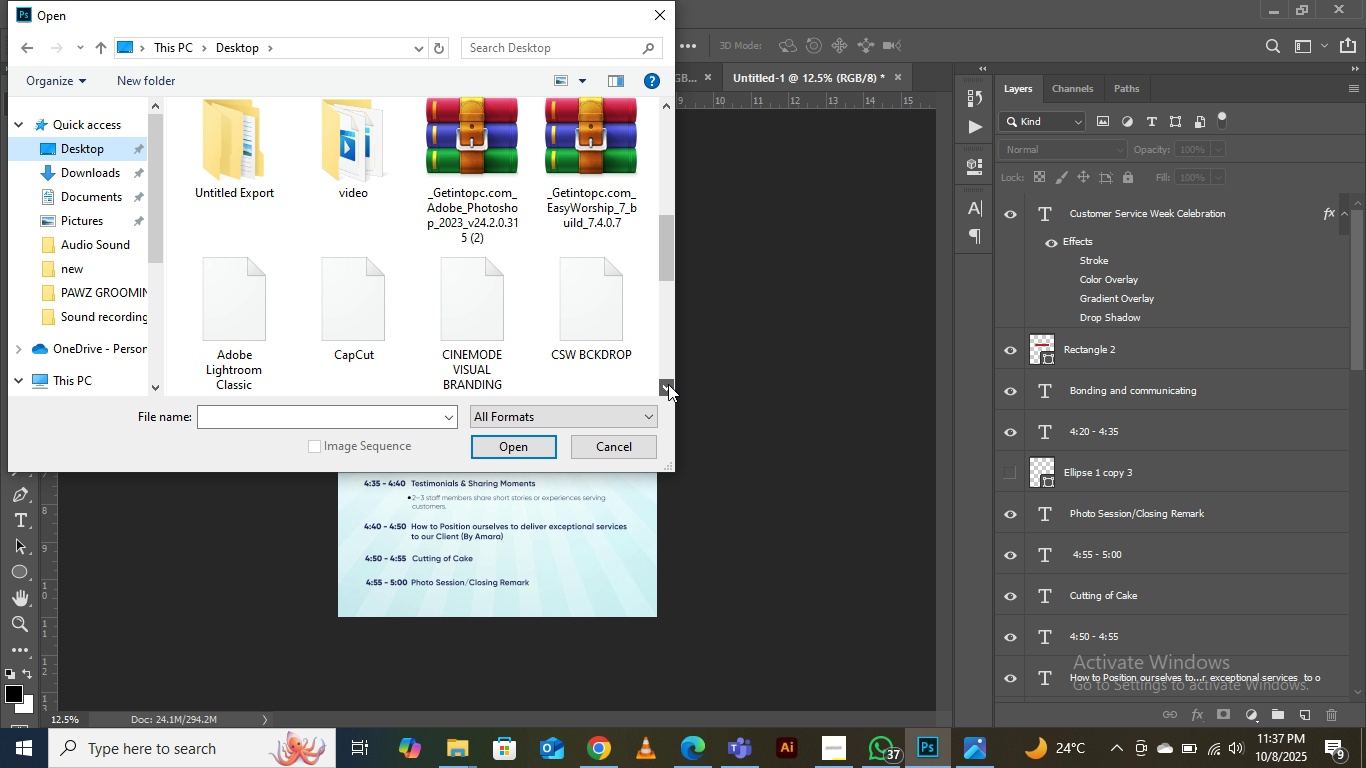 
left_click([668, 384])
 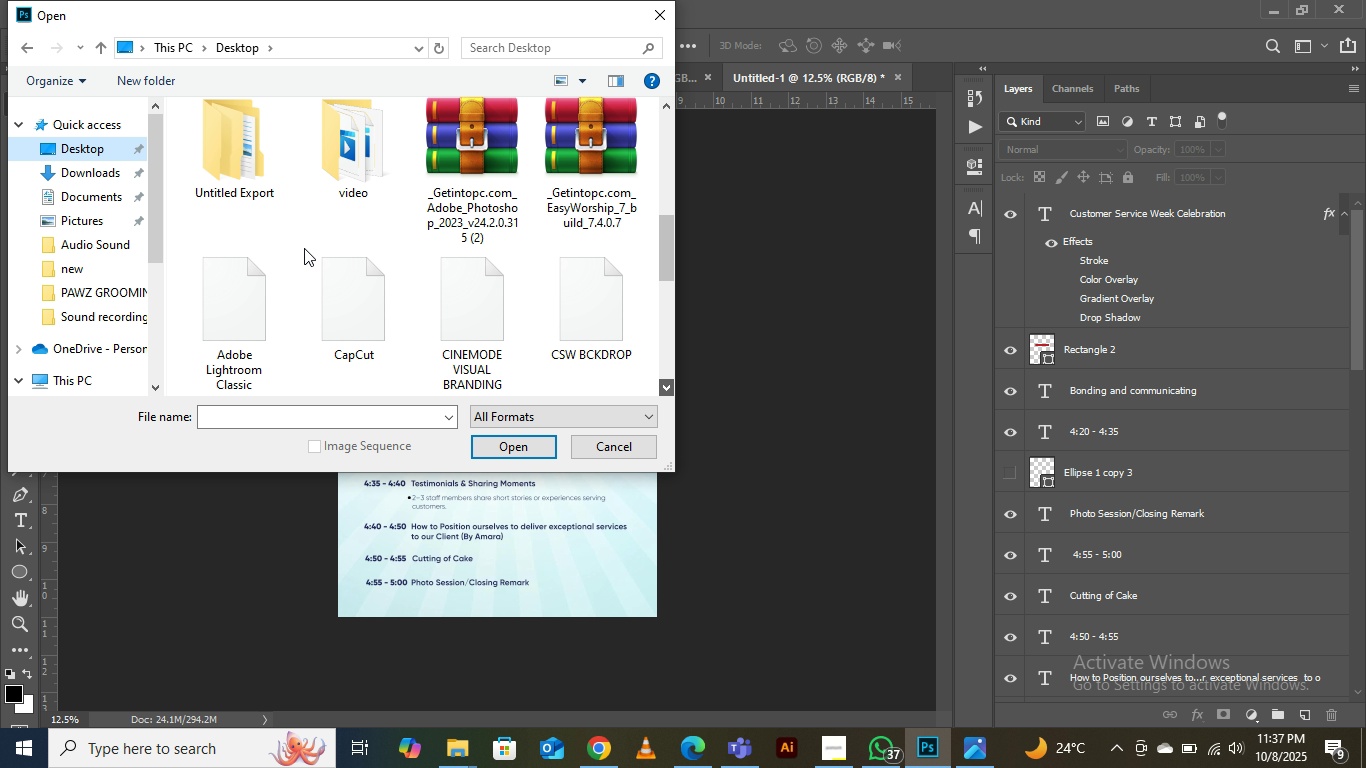 
scroll: coordinate [291, 250], scroll_direction: up, amount: 2.0
 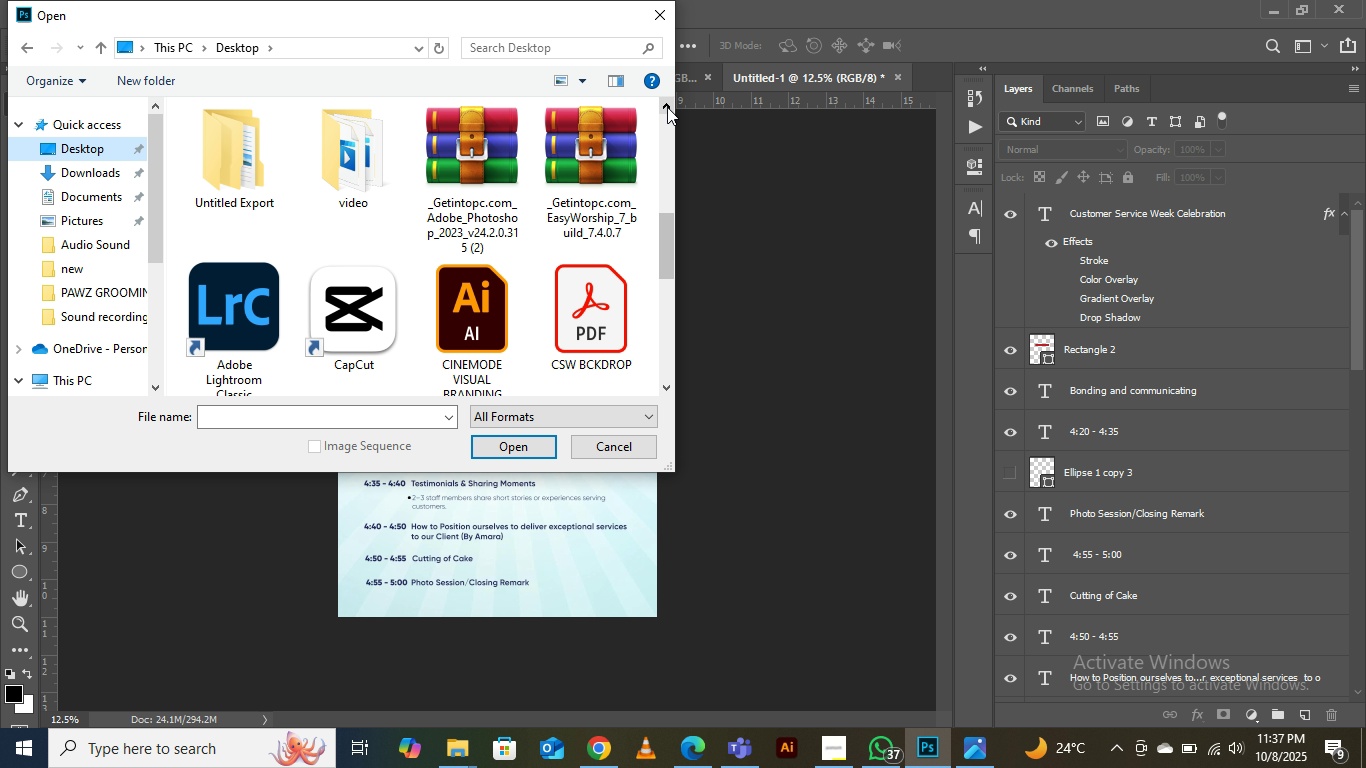 
left_click([667, 107])
 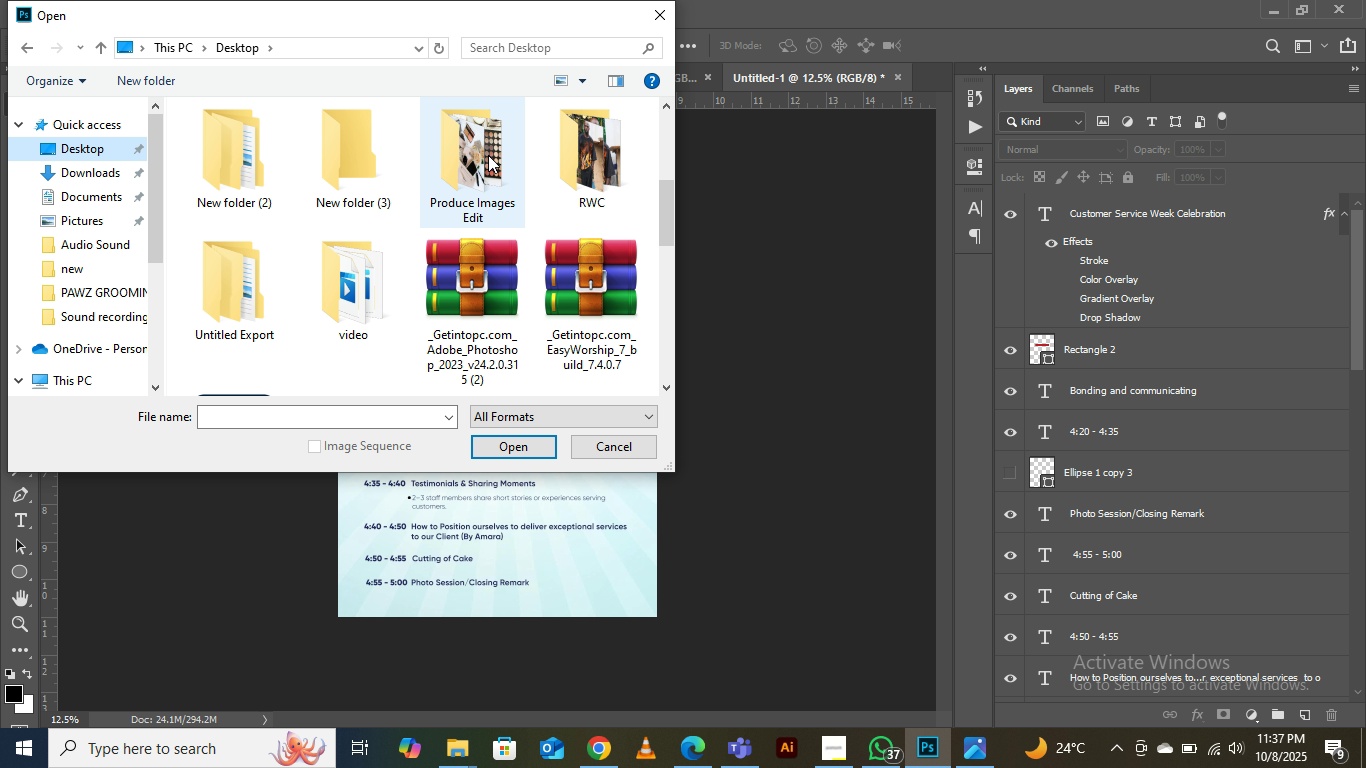 
double_click([488, 155])
 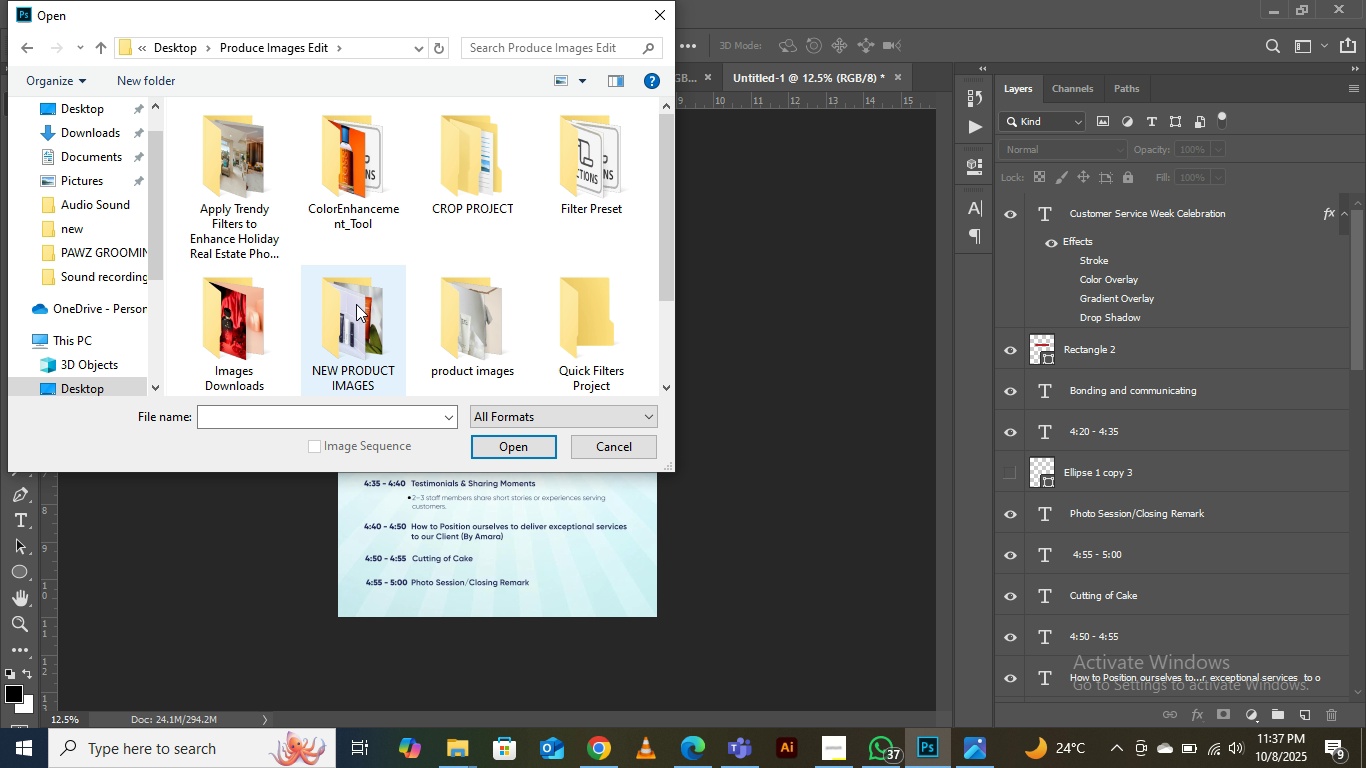 
scroll: coordinate [477, 272], scroll_direction: down, amount: 4.0
 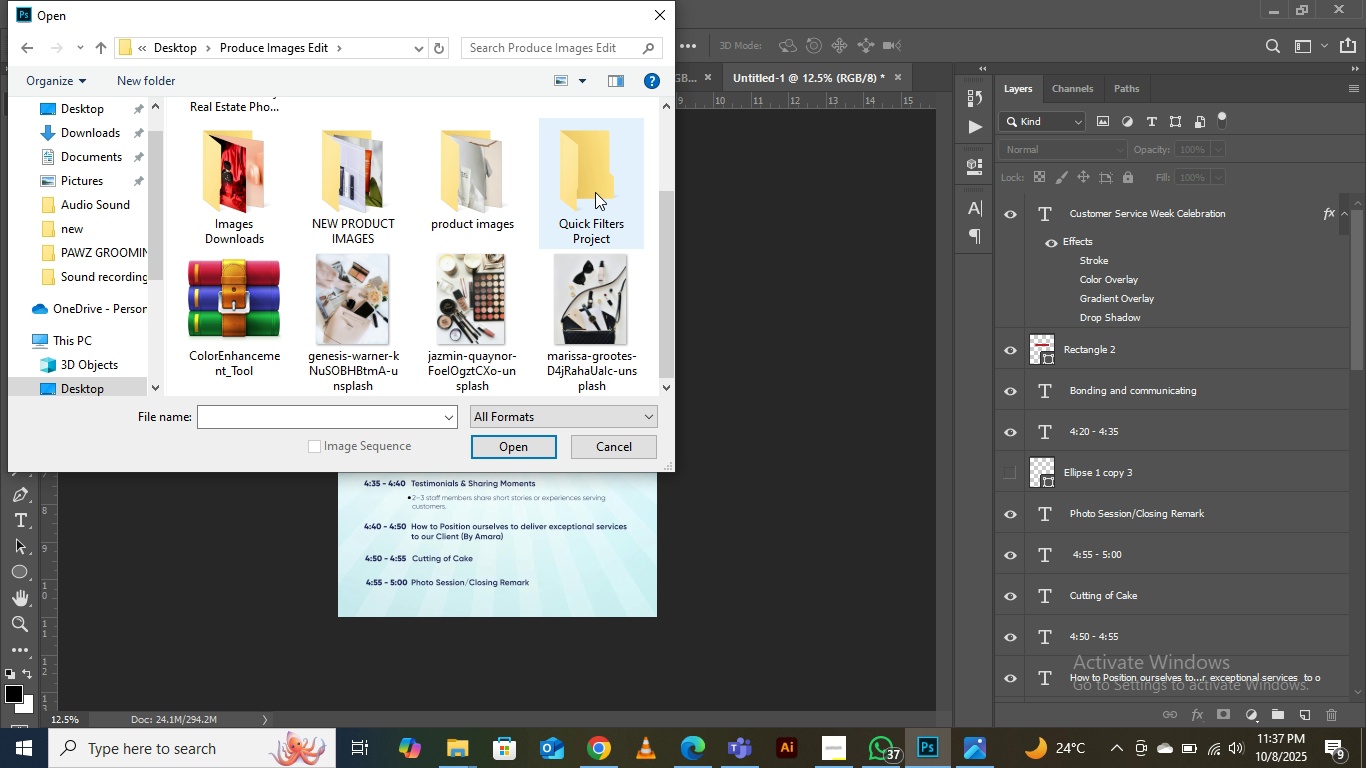 
double_click([596, 192])
 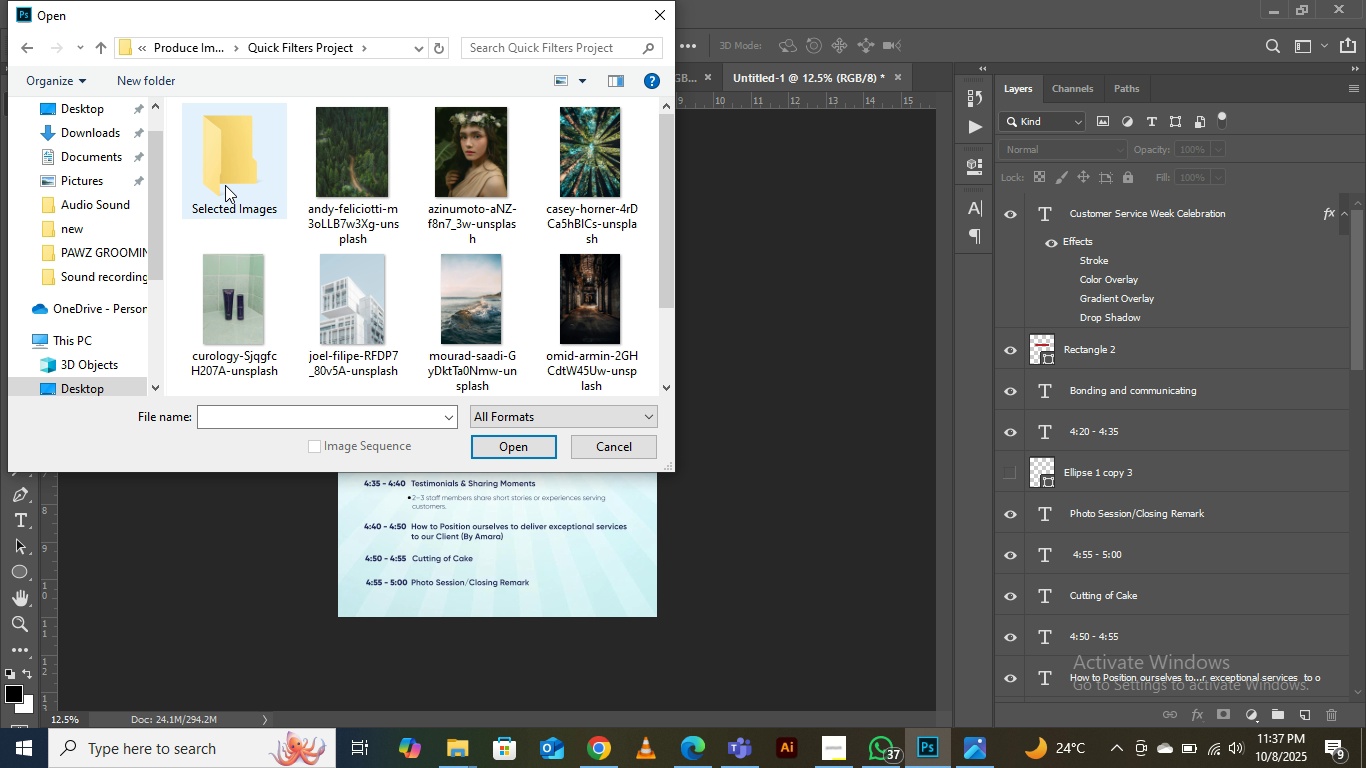 
double_click([224, 167])
 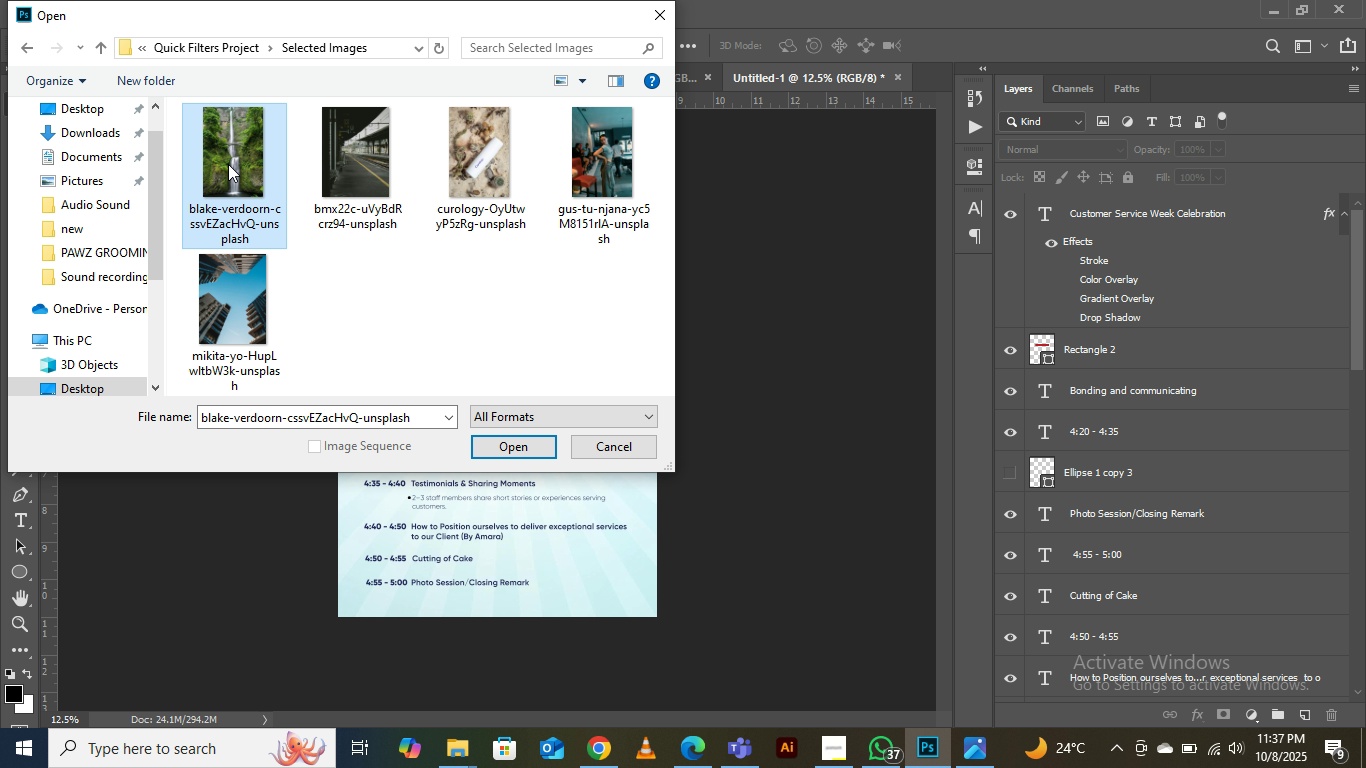 
left_click([228, 164])
 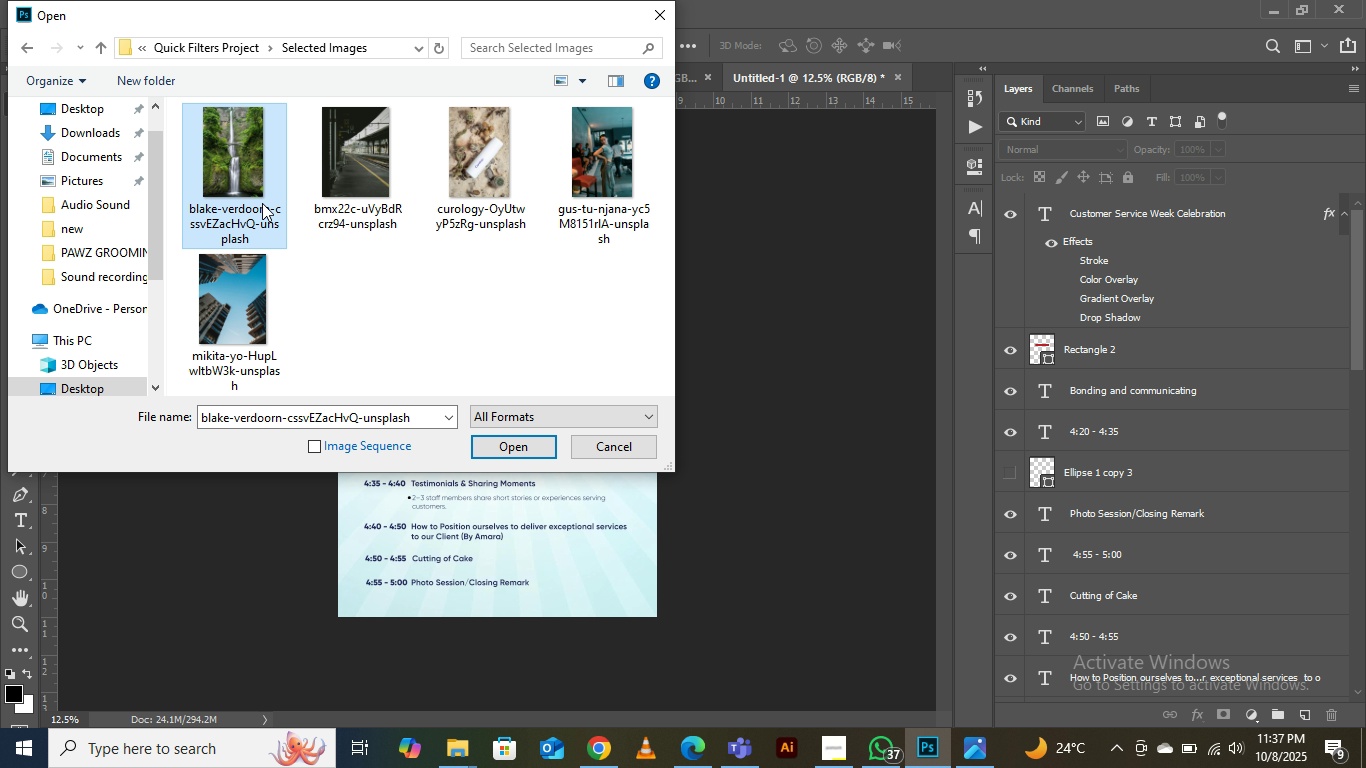 
key(Control+A)
 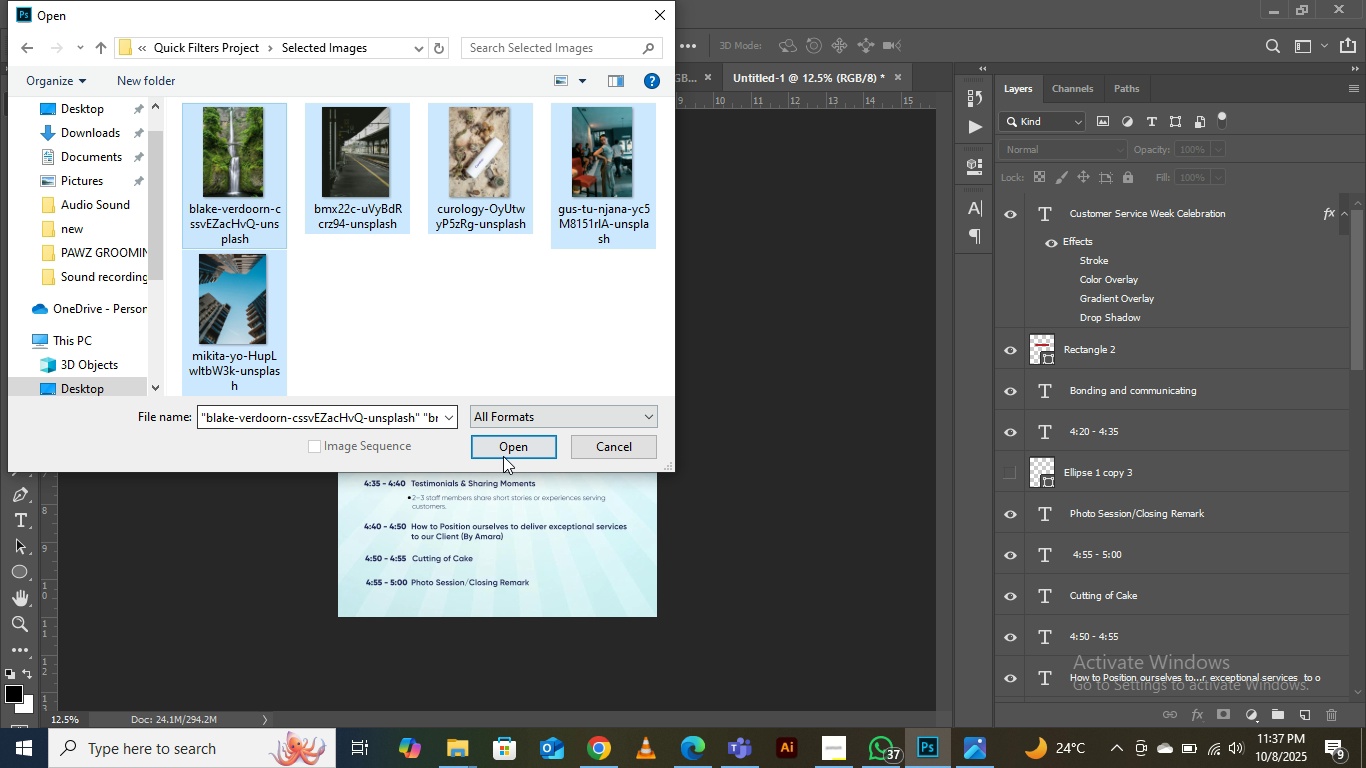 
left_click([505, 441])
 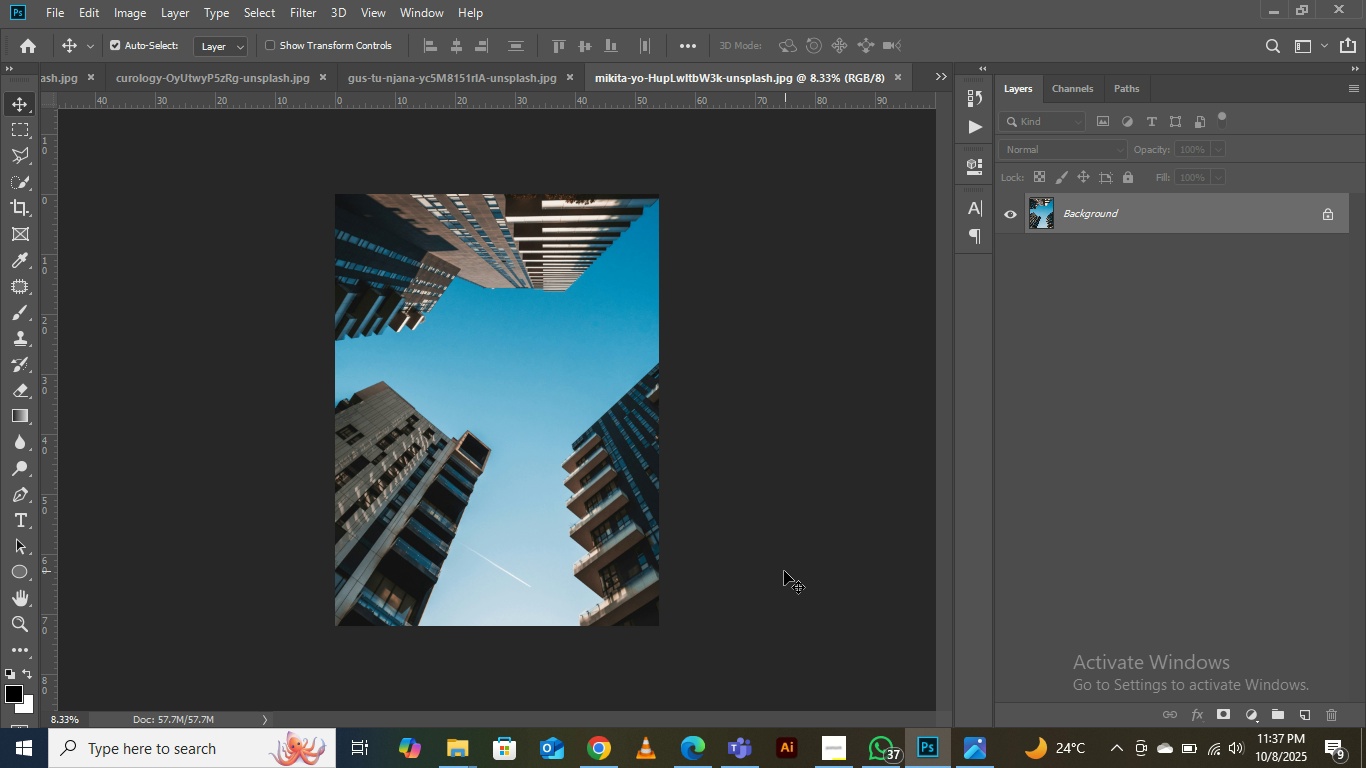 
wait(24.86)
 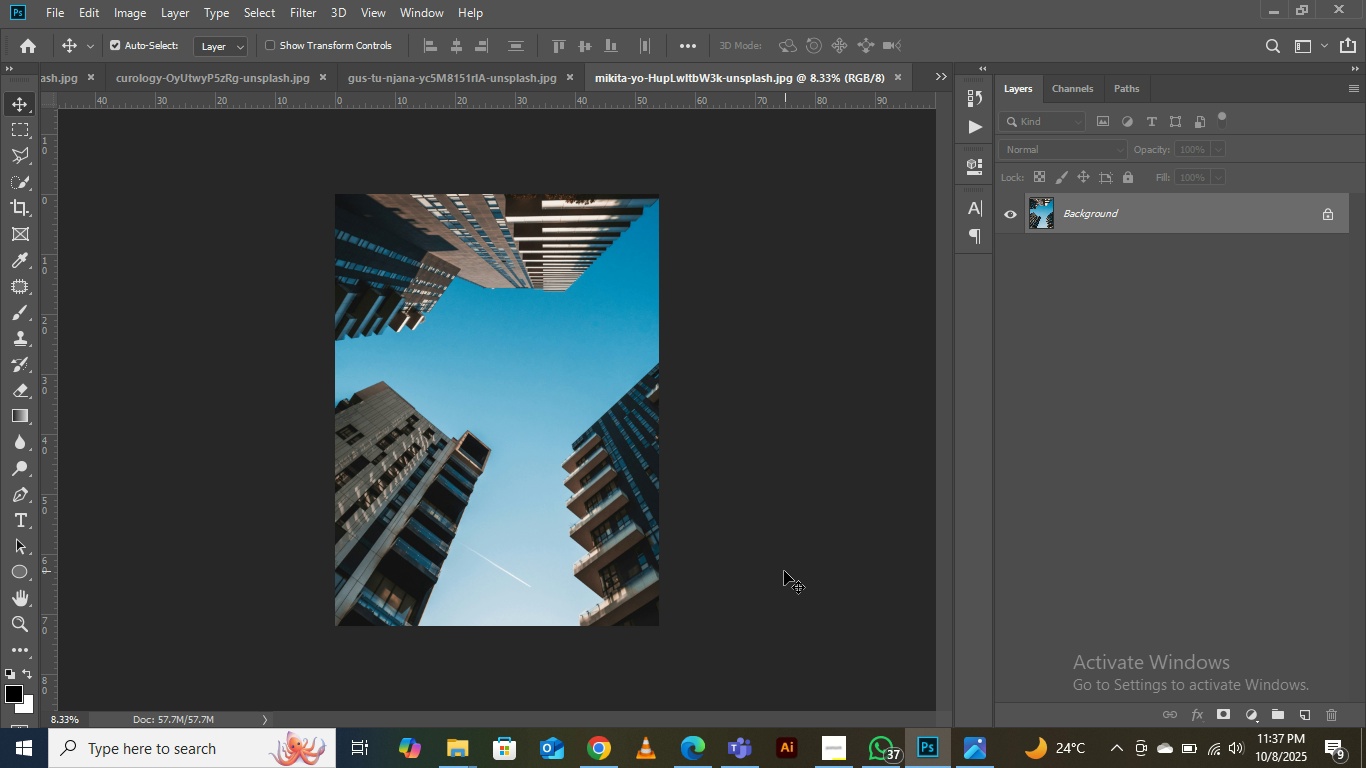 
left_click([438, 70])
 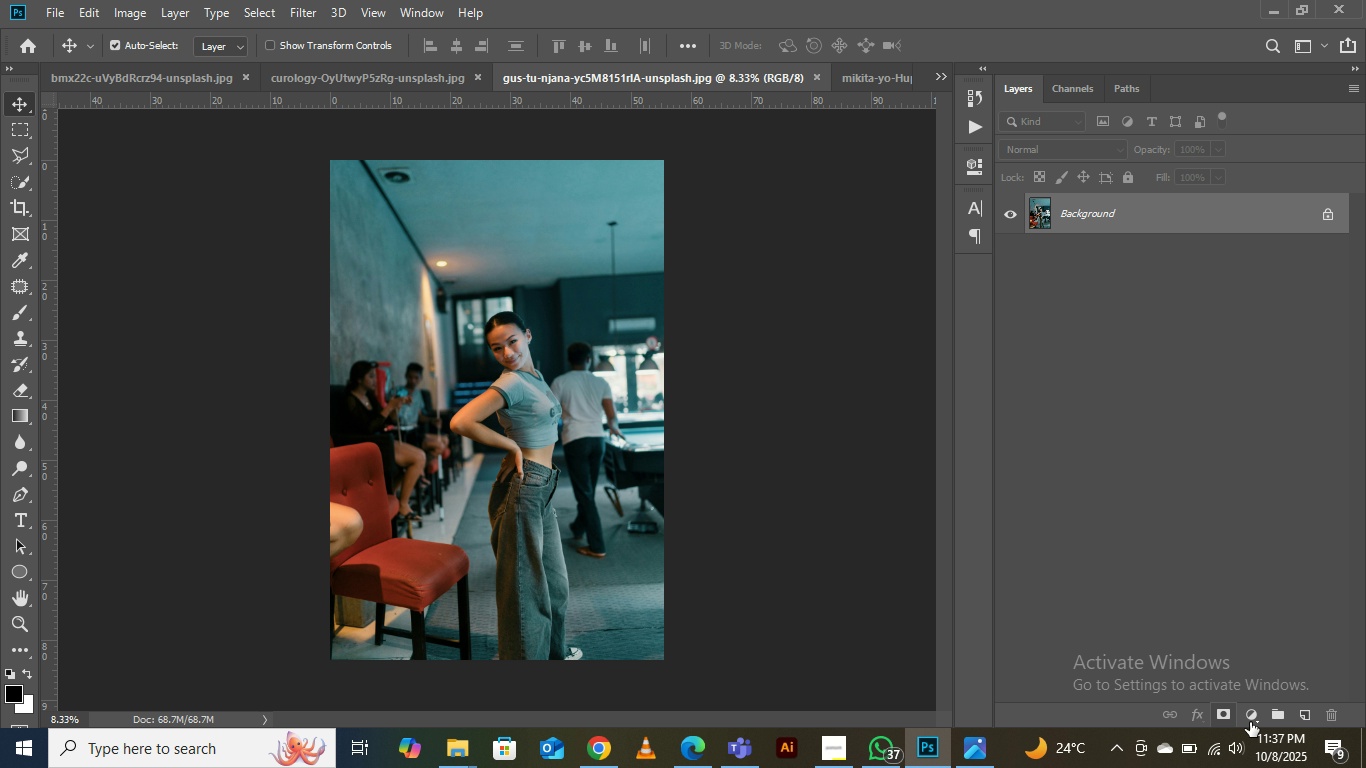 
left_click([1256, 712])
 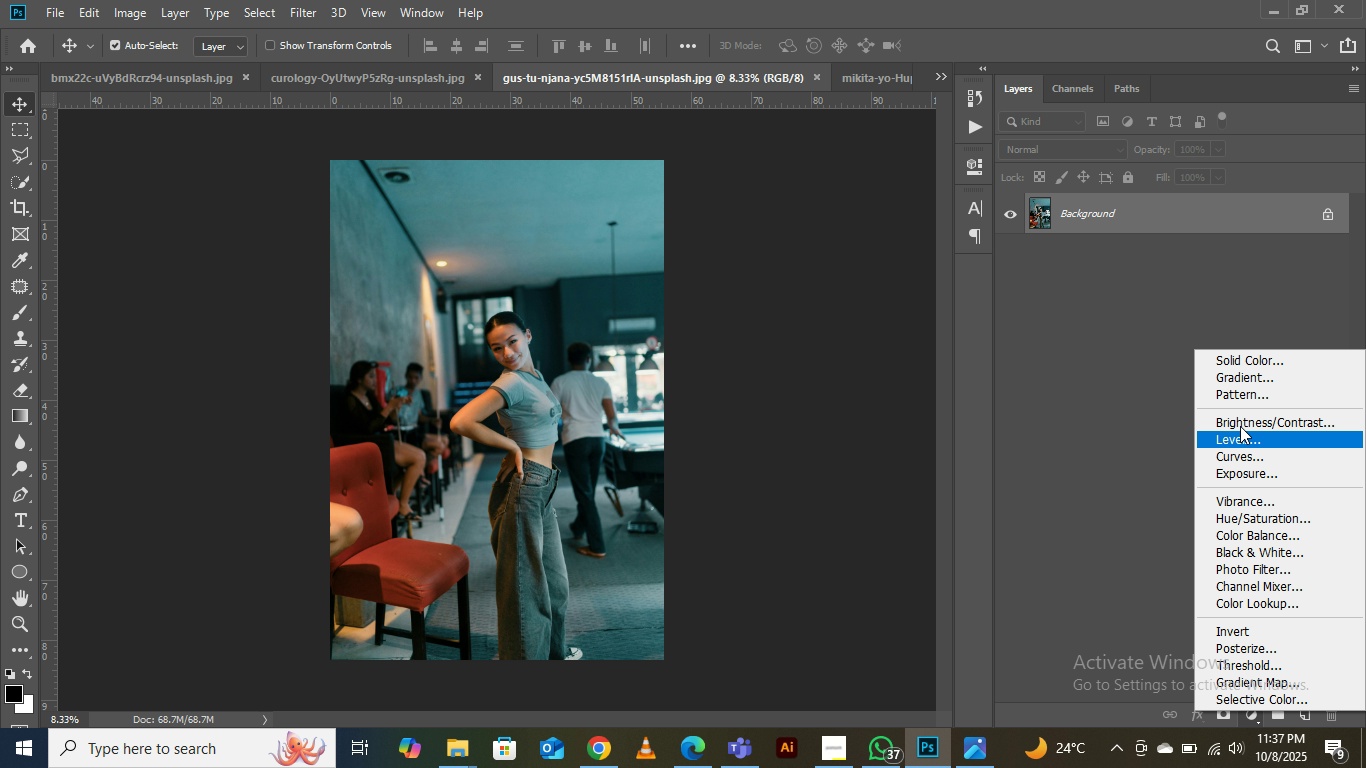 
left_click([1240, 422])
 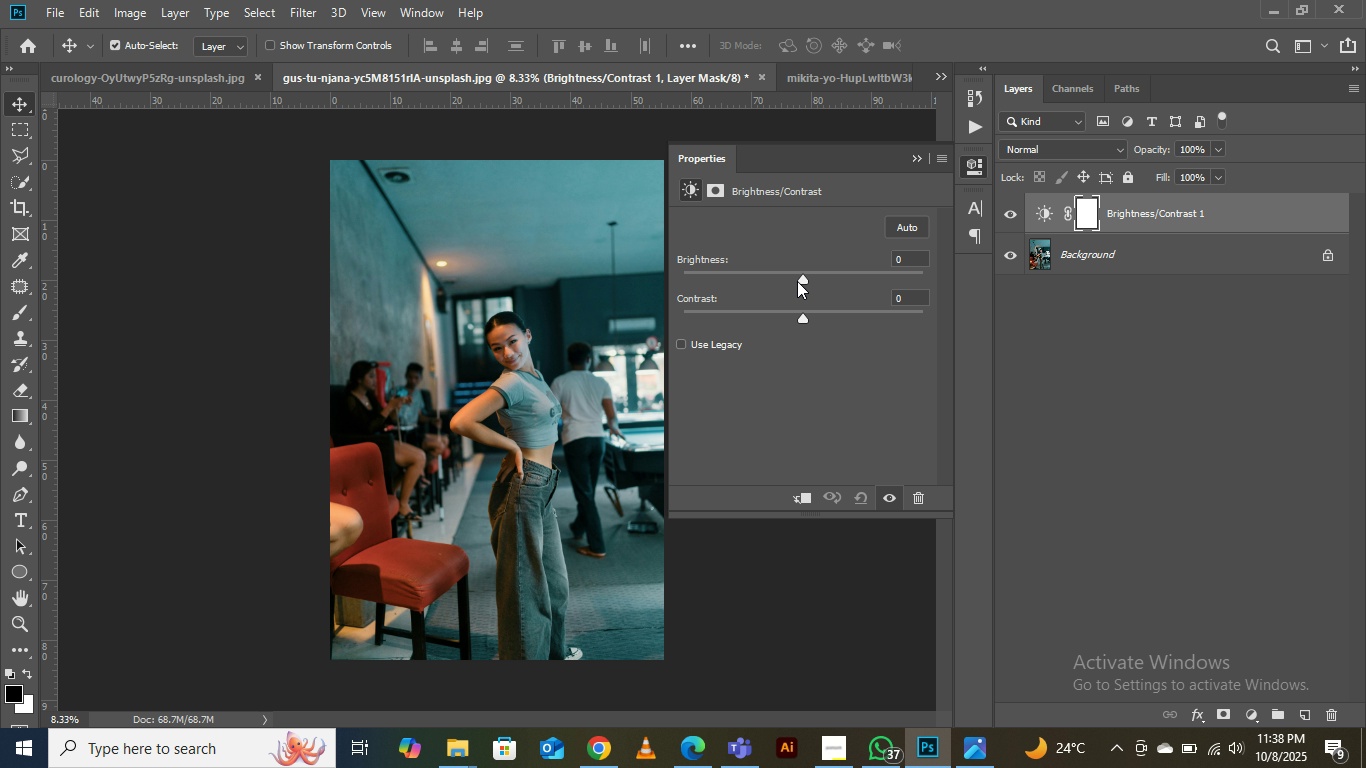 
left_click_drag(start_coordinate=[799, 279], to_coordinate=[819, 284])
 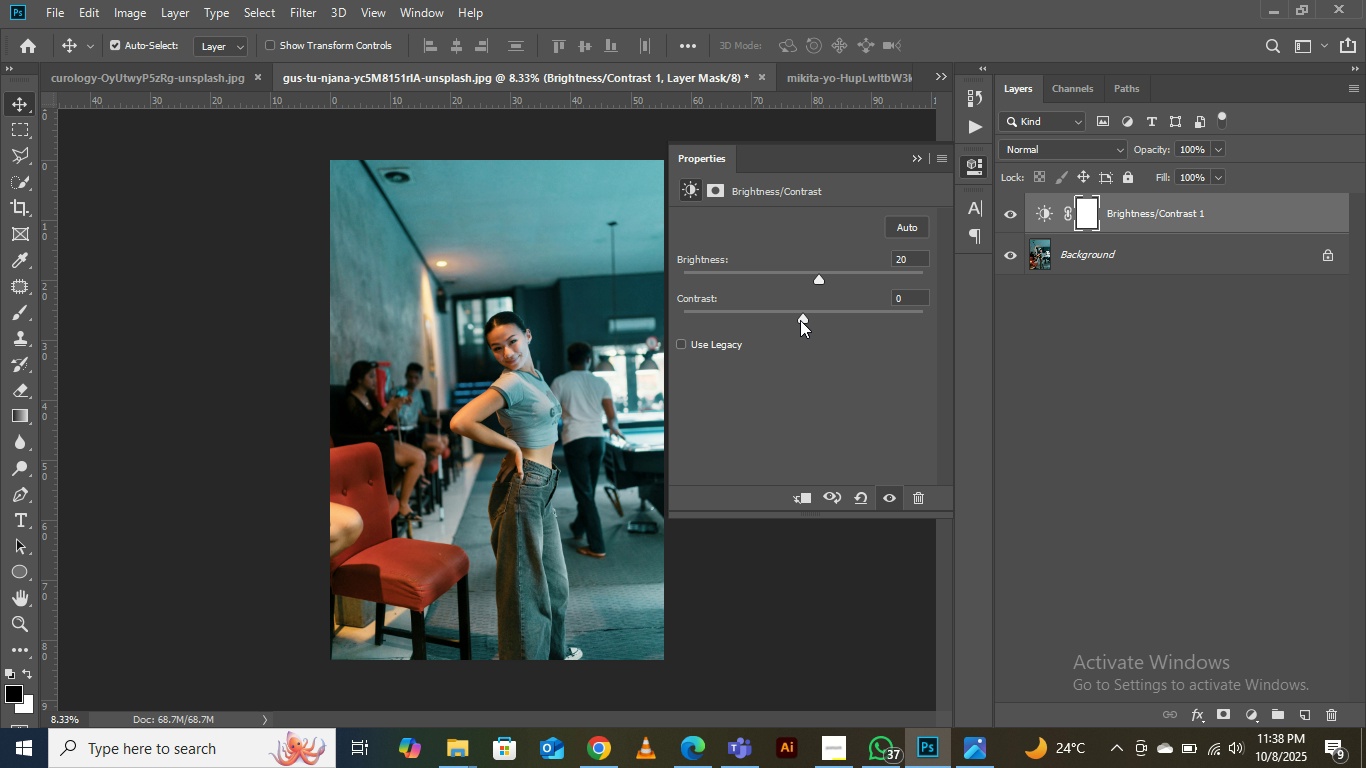 
left_click_drag(start_coordinate=[805, 320], to_coordinate=[816, 320])
 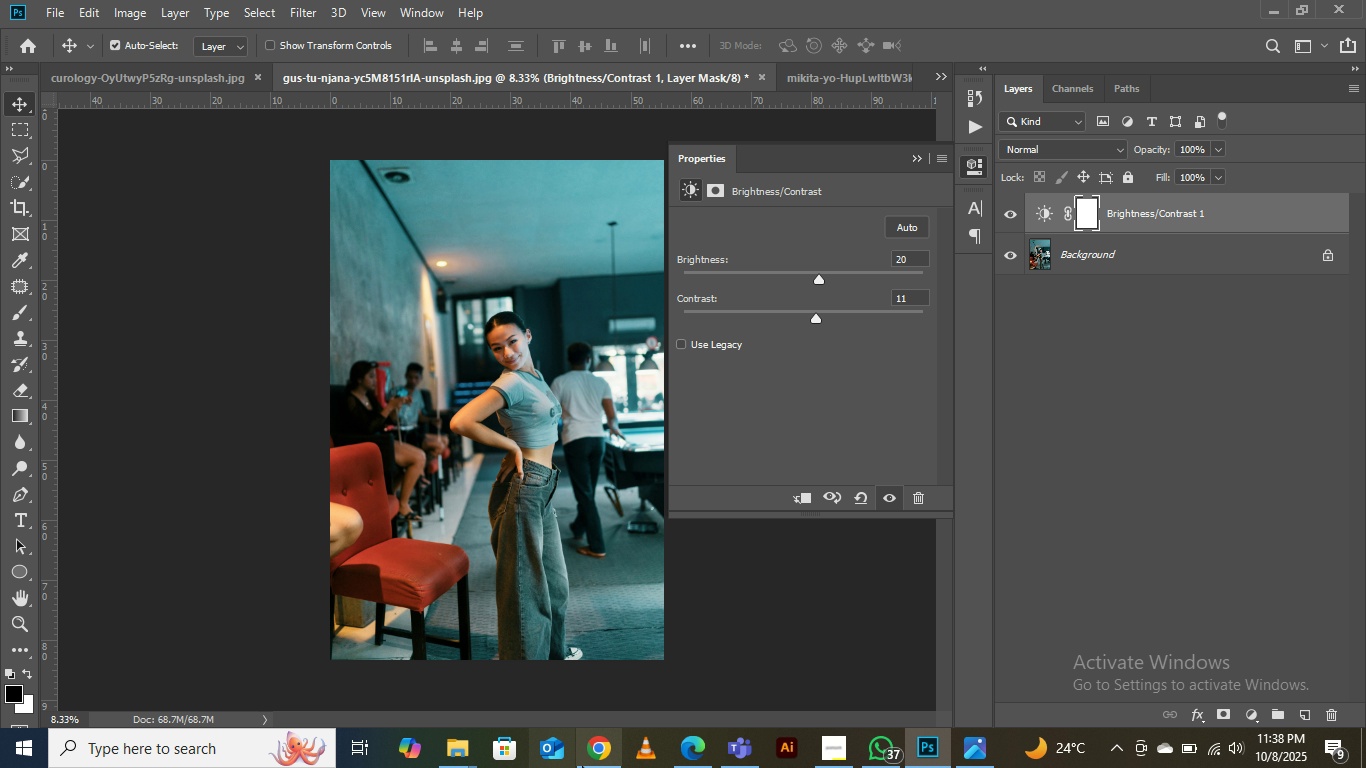 
left_click([593, 757])
 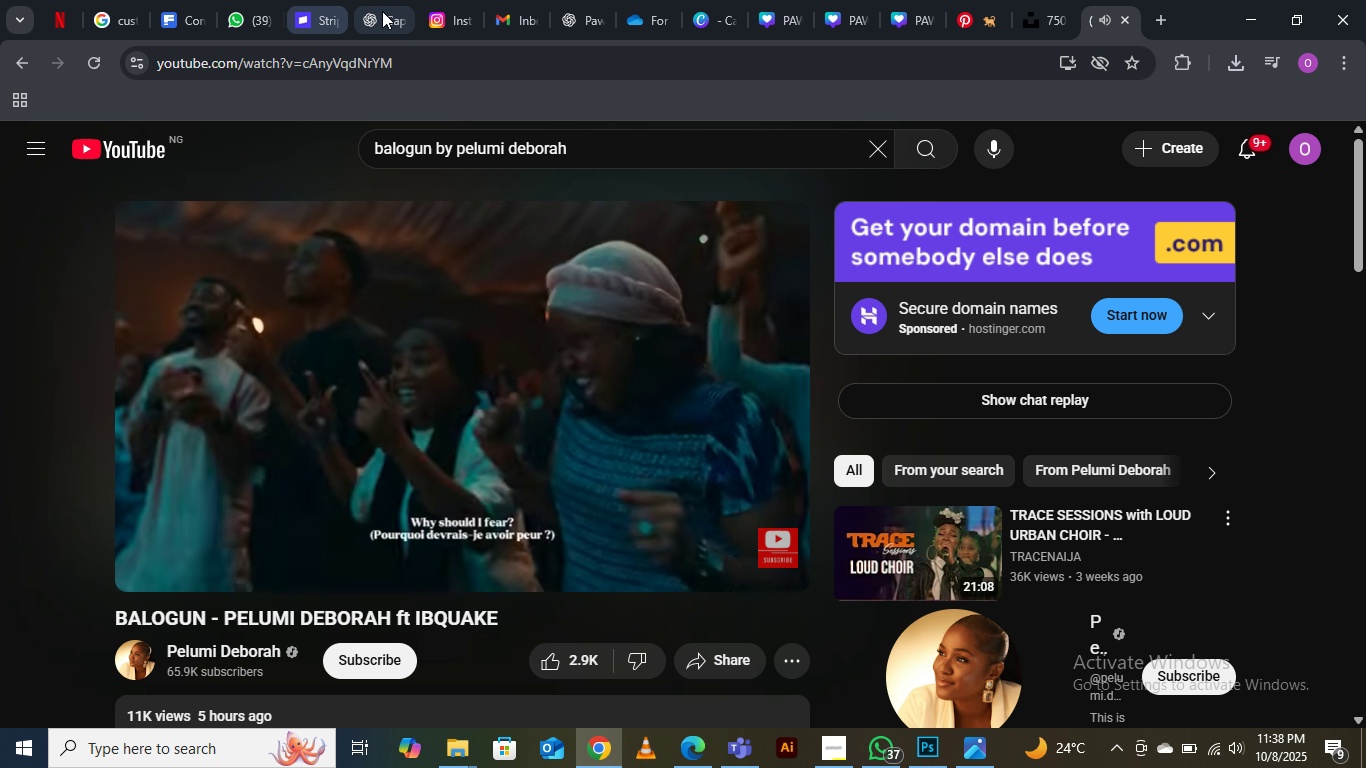 
left_click([382, 11])
 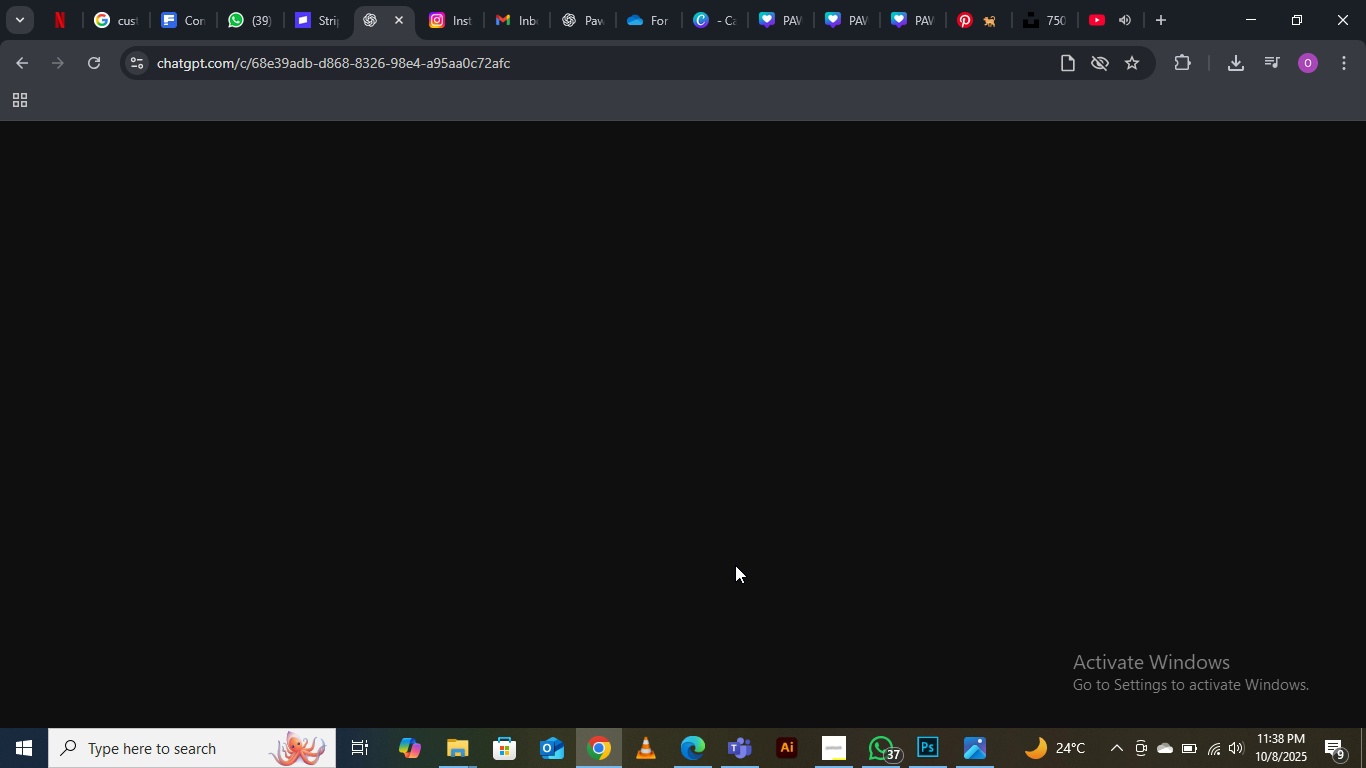 
mouse_move([728, 515])
 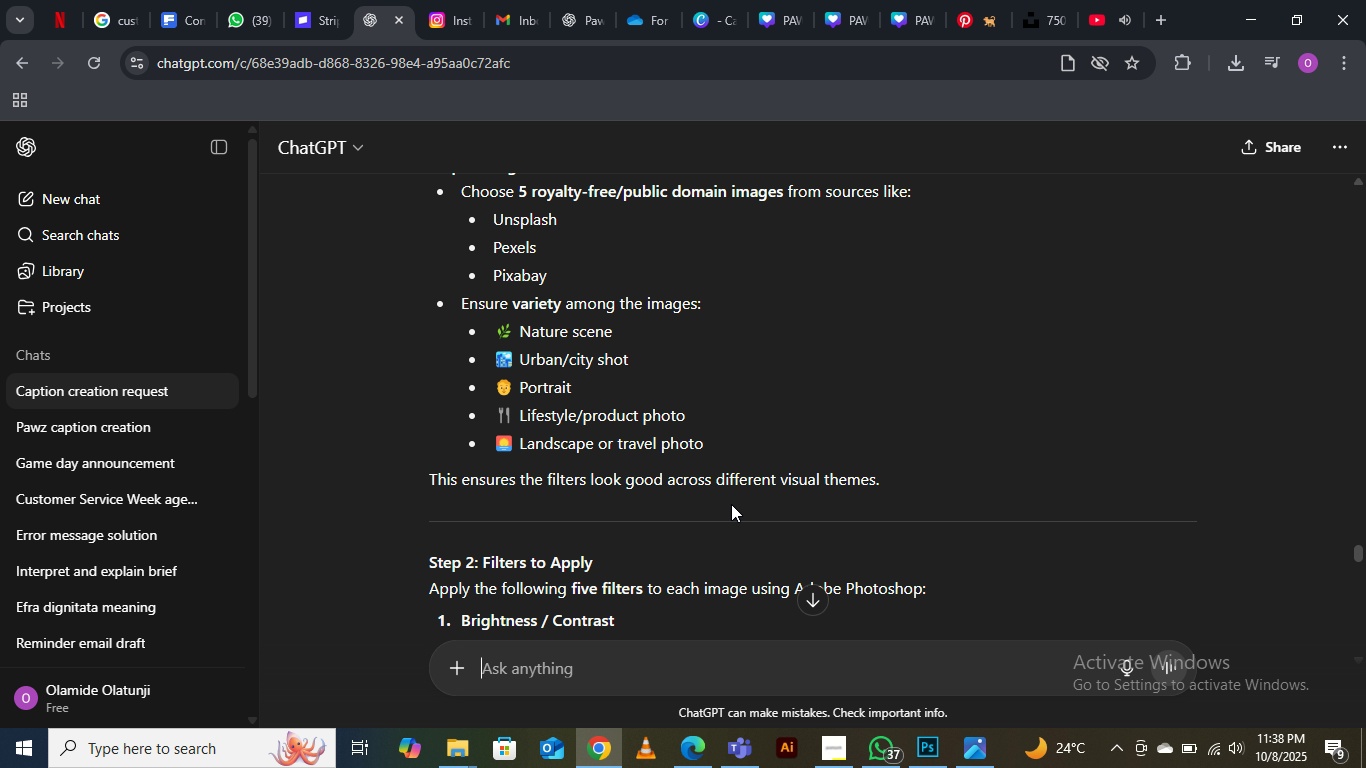 
scroll: coordinate [729, 511], scroll_direction: down, amount: 54.0
 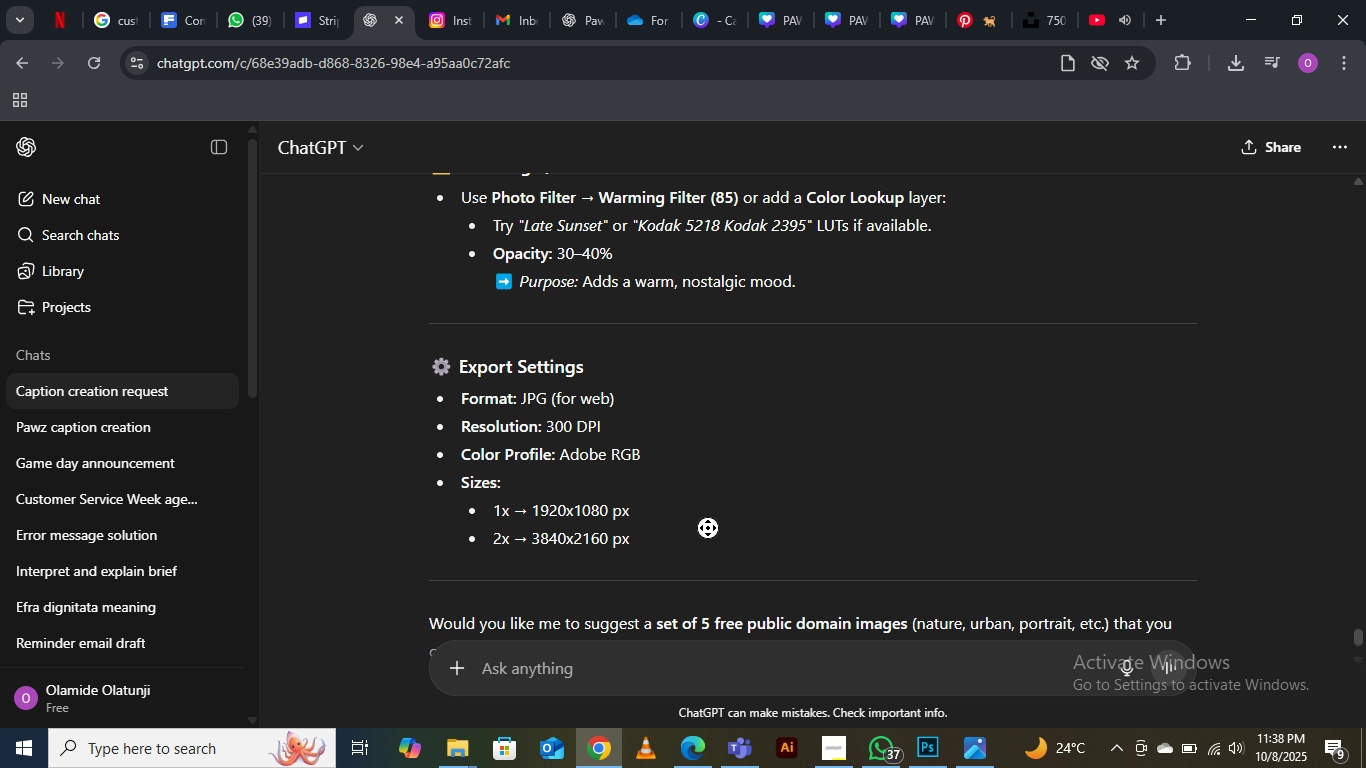 
middle_click([721, 522])
 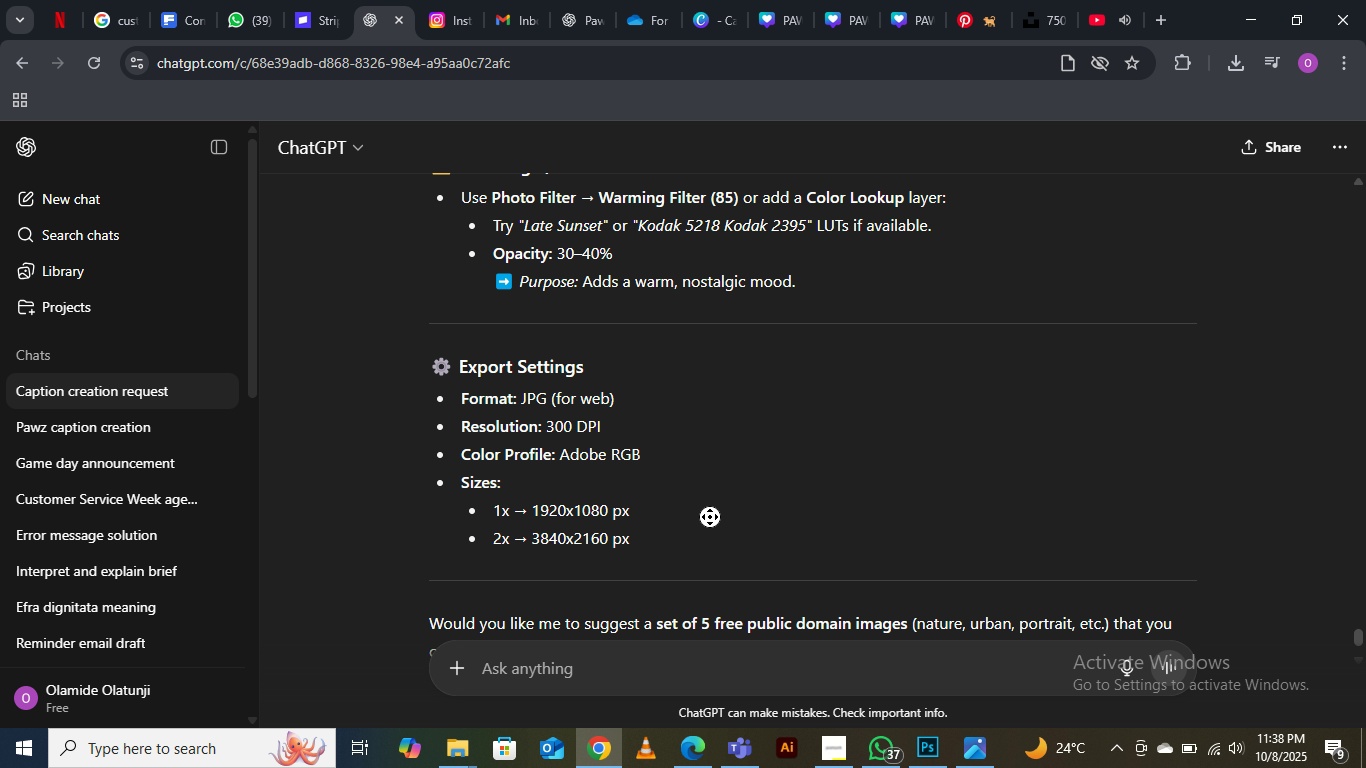 
left_click([718, 504])
 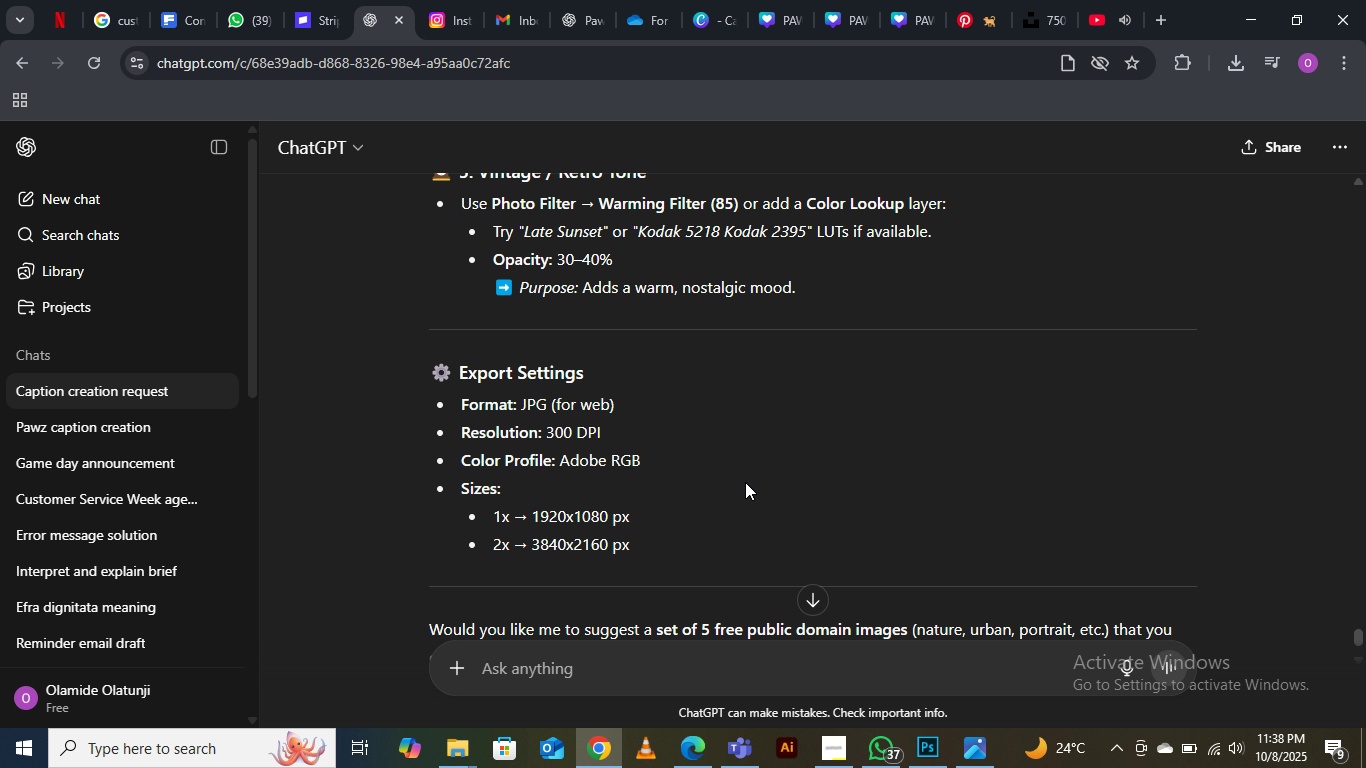 
scroll: coordinate [745, 482], scroll_direction: up, amount: 4.0
 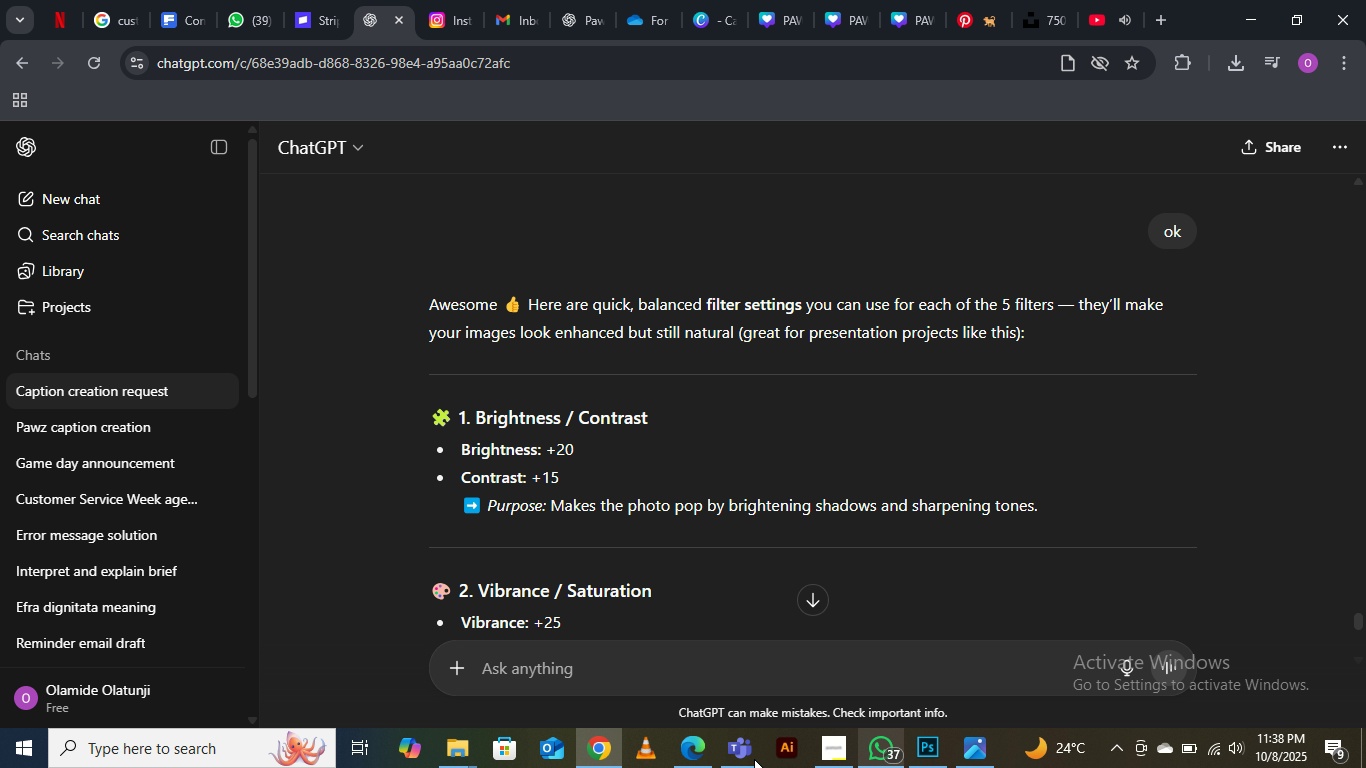 
wait(7.31)
 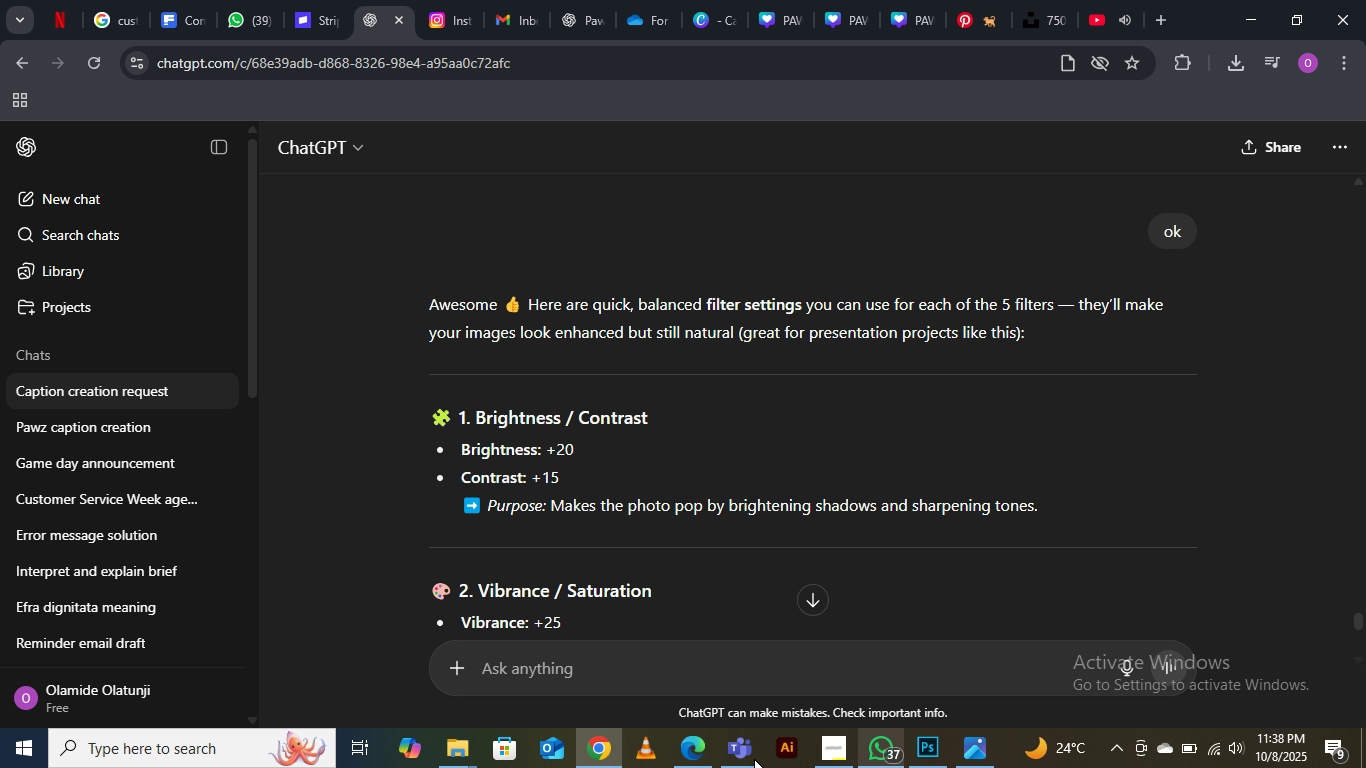 
left_click([1008, 215])
 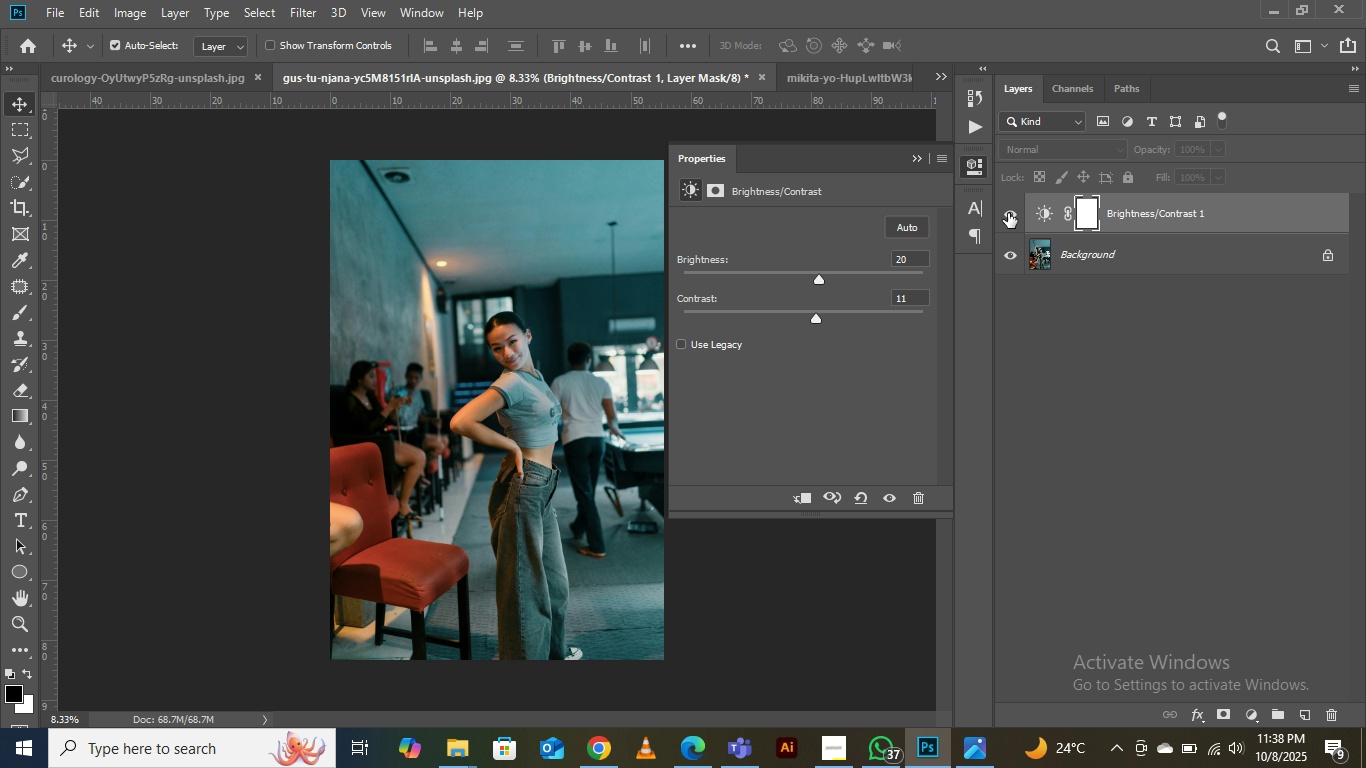 
left_click([1008, 213])
 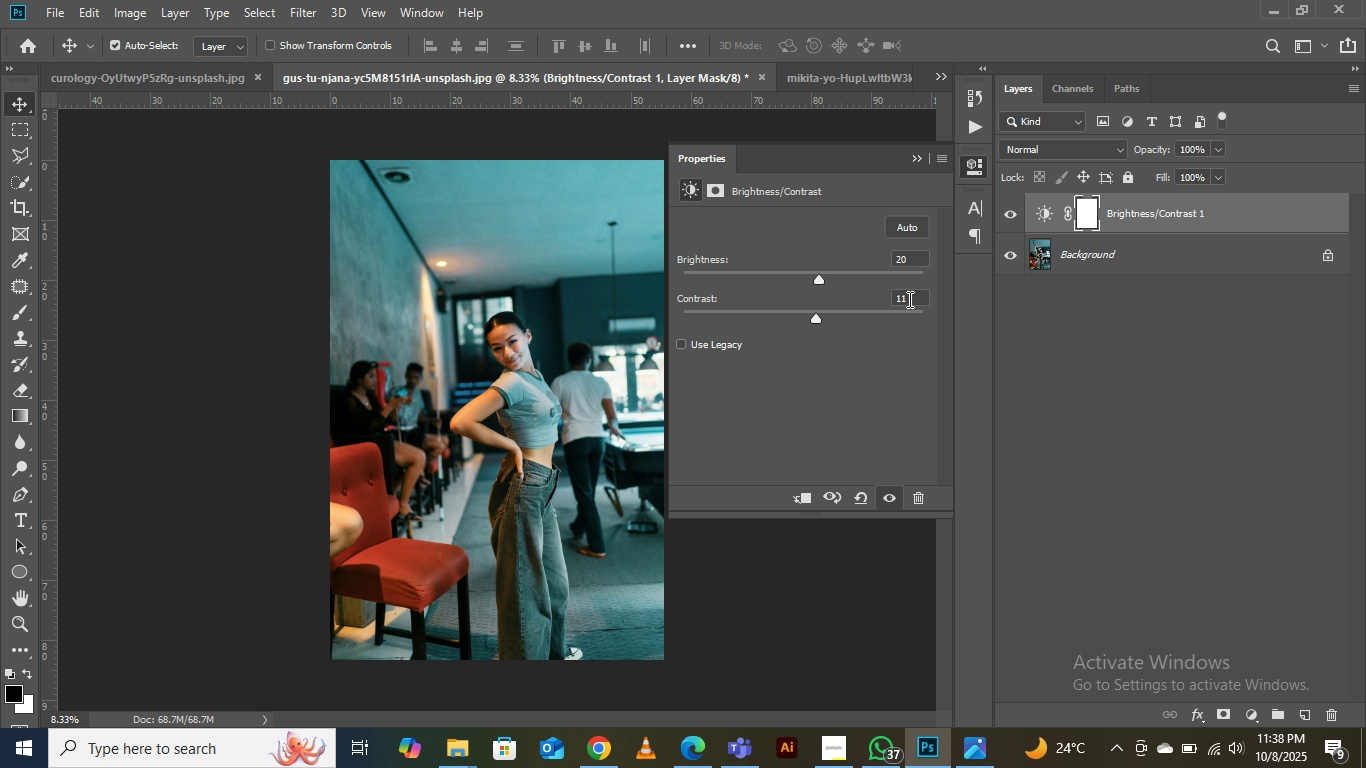 
left_click_drag(start_coordinate=[908, 303], to_coordinate=[874, 311])
 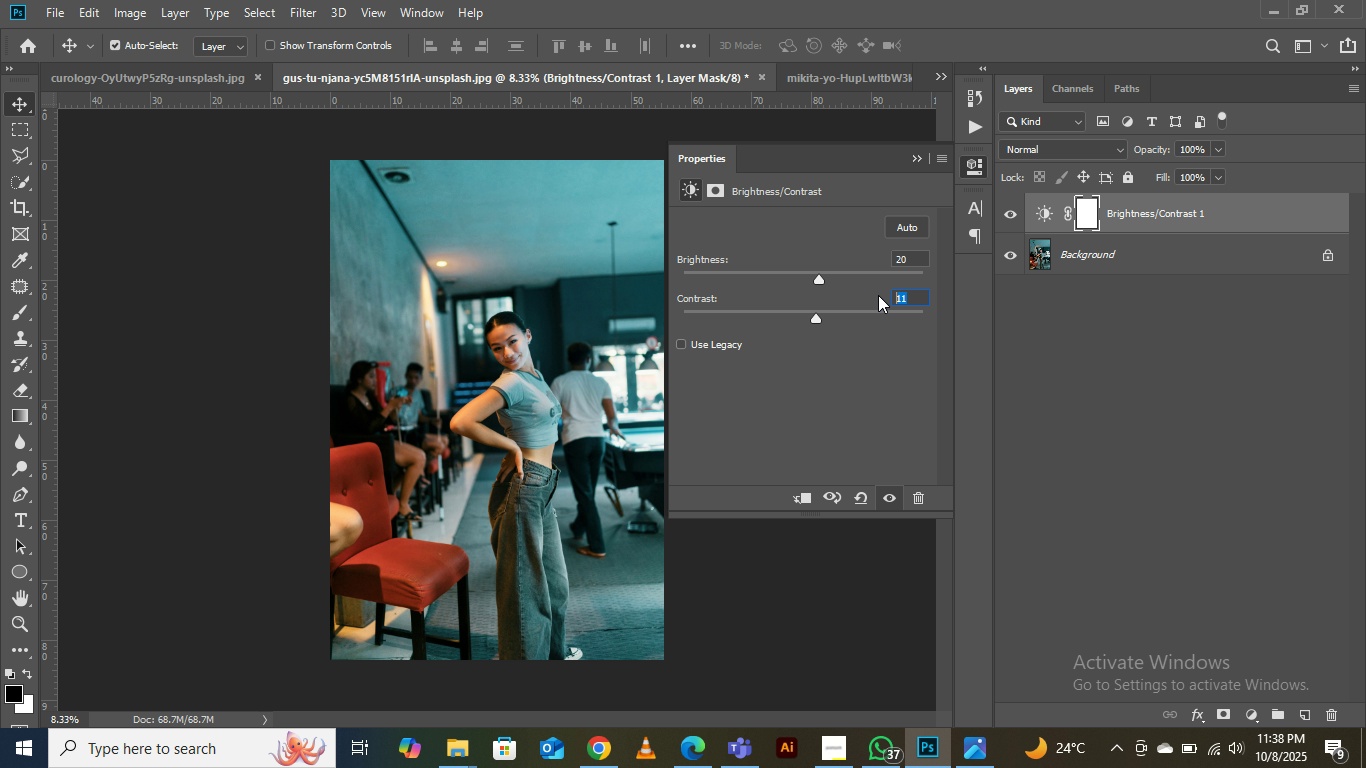 
type(18)
 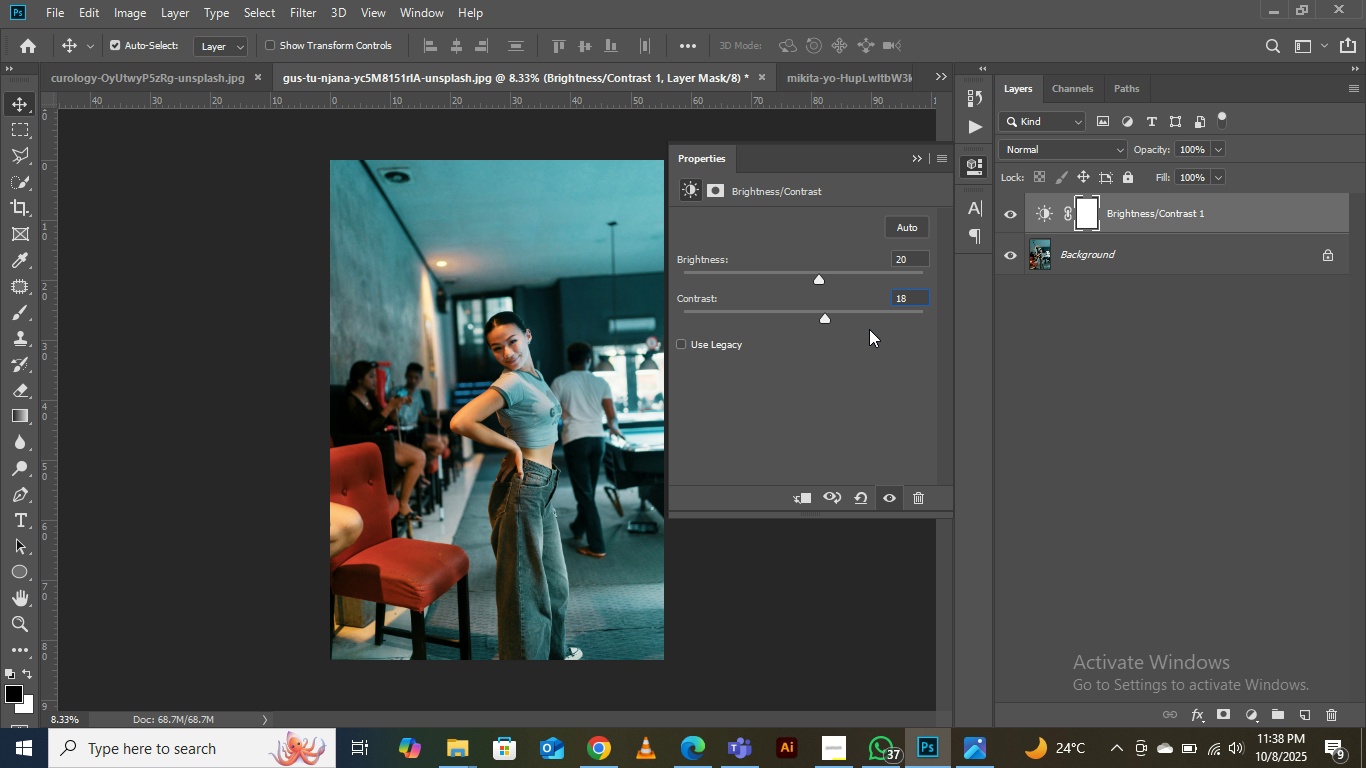 
left_click([869, 329])
 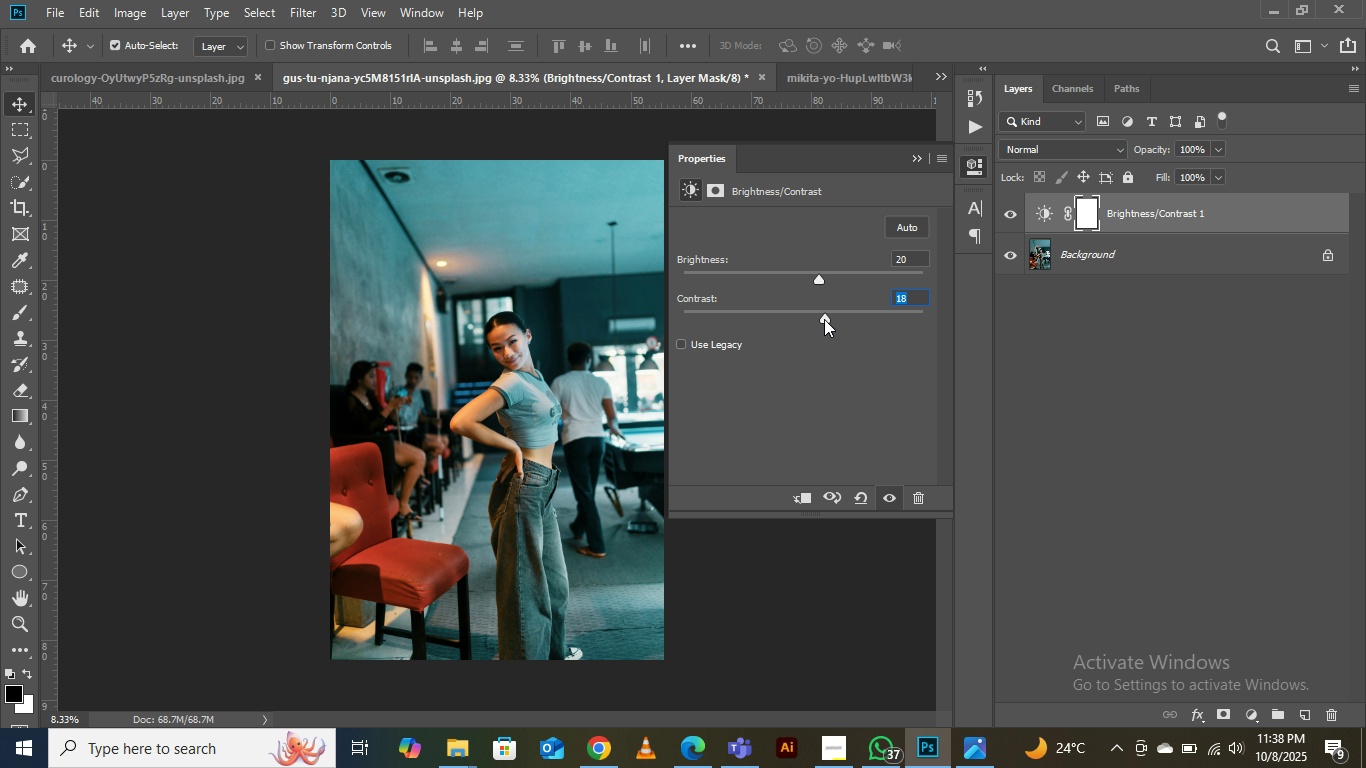 
left_click([823, 319])
 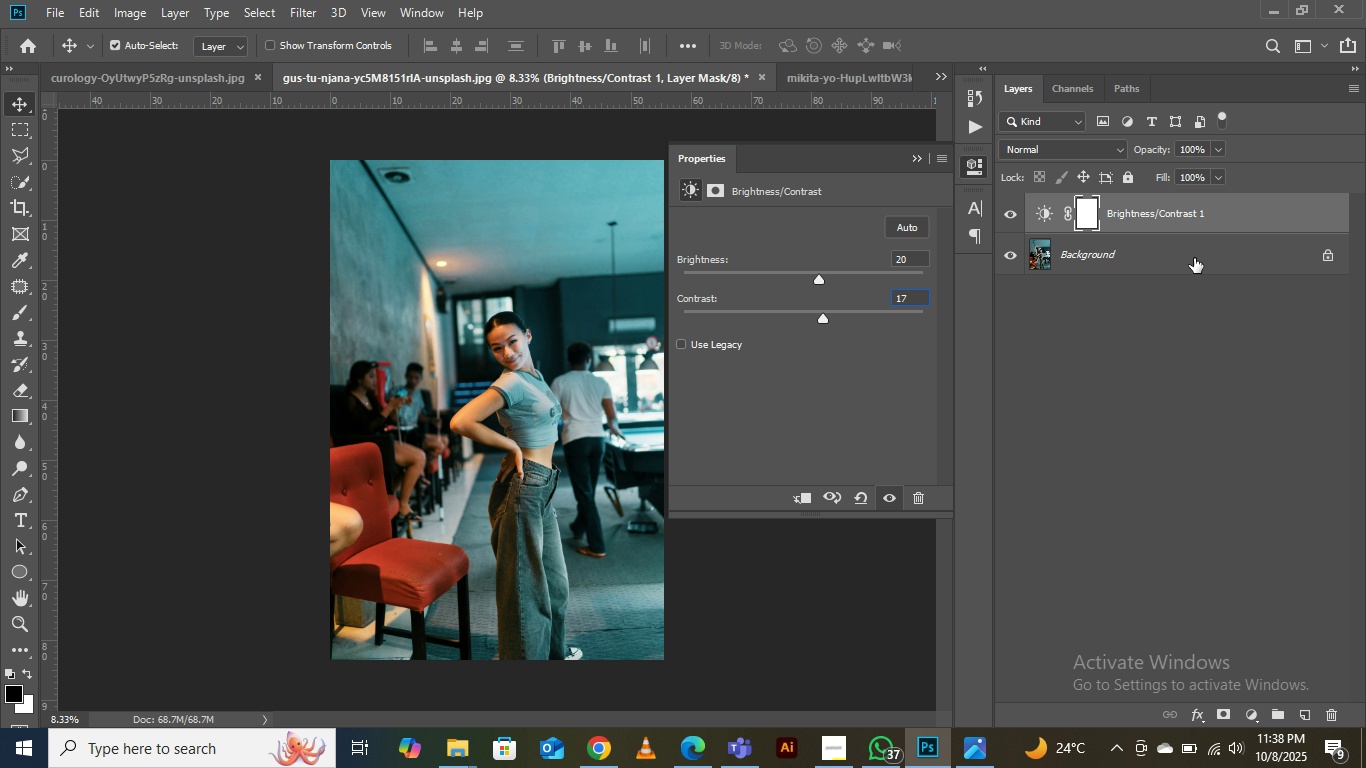 
left_click([1102, 406])
 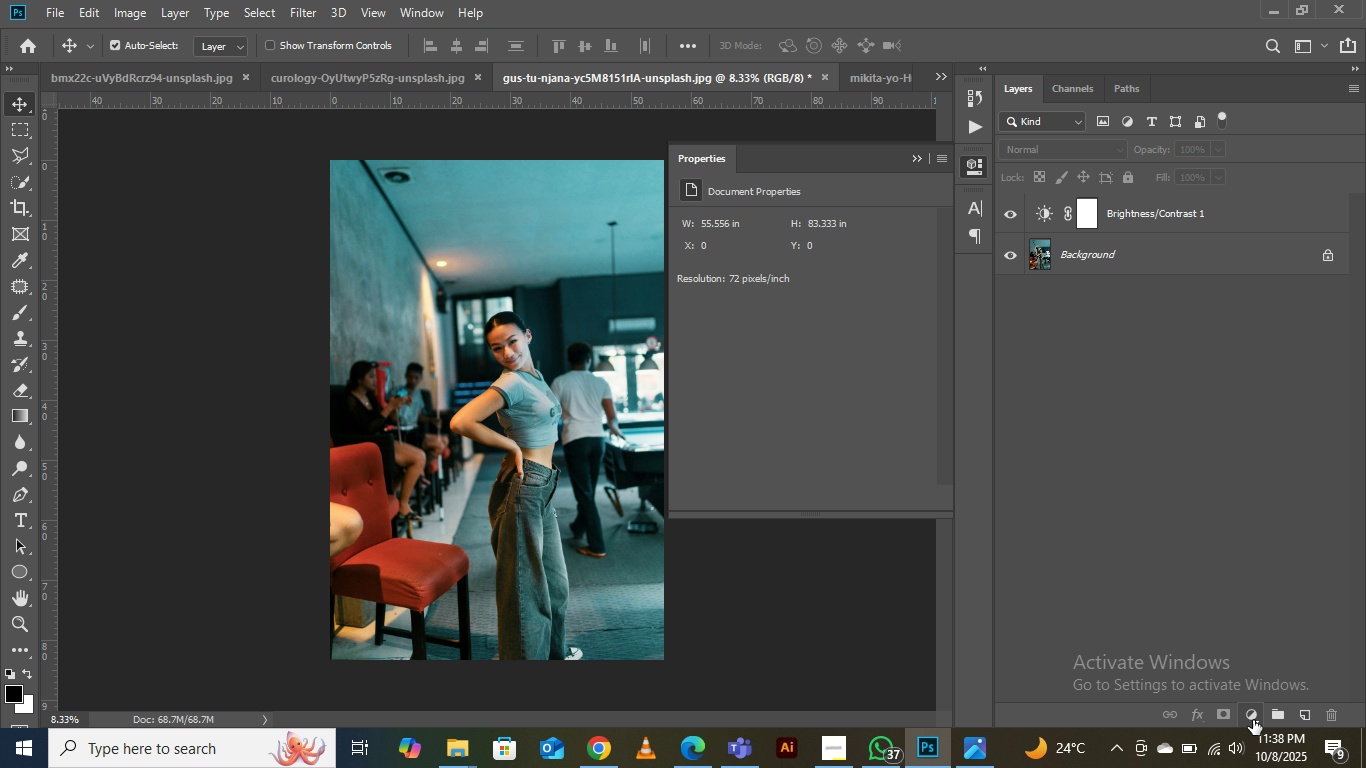 
left_click([1261, 715])
 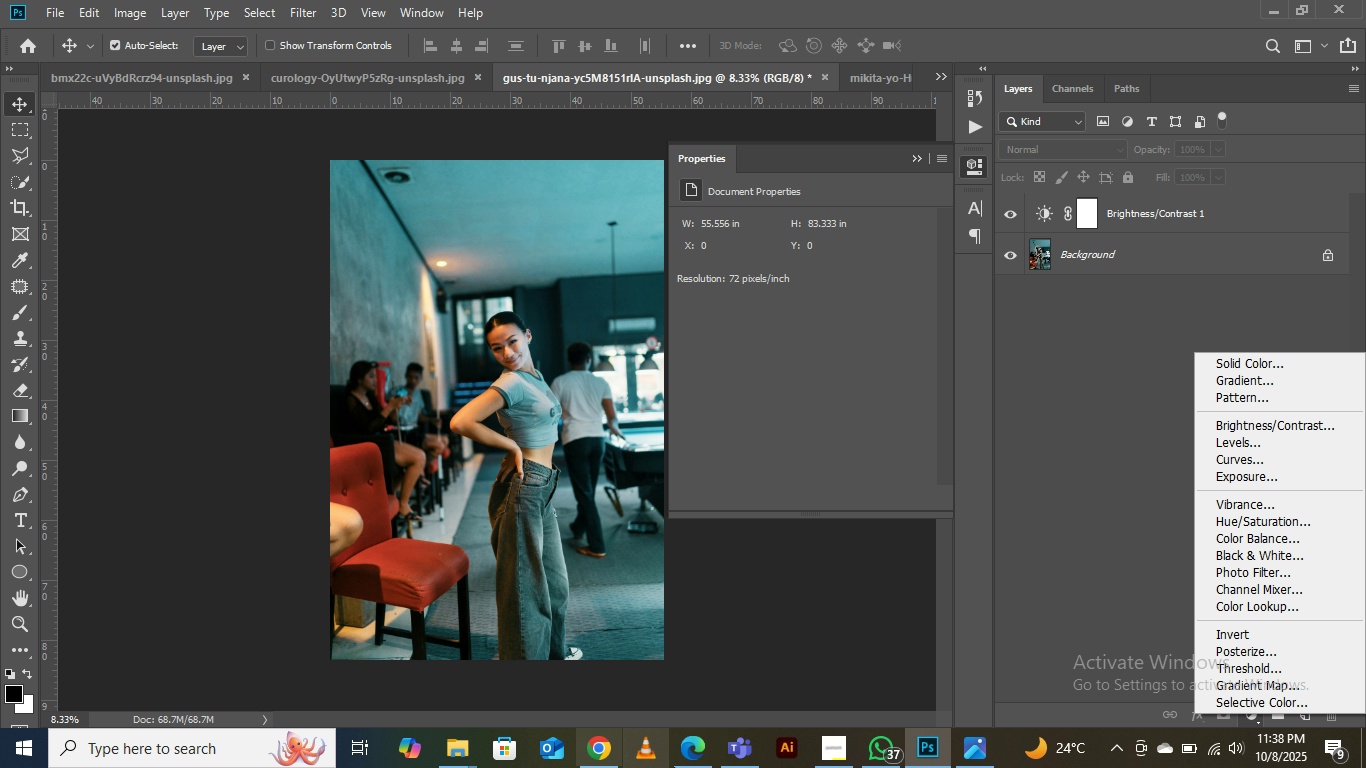 
wait(13.53)
 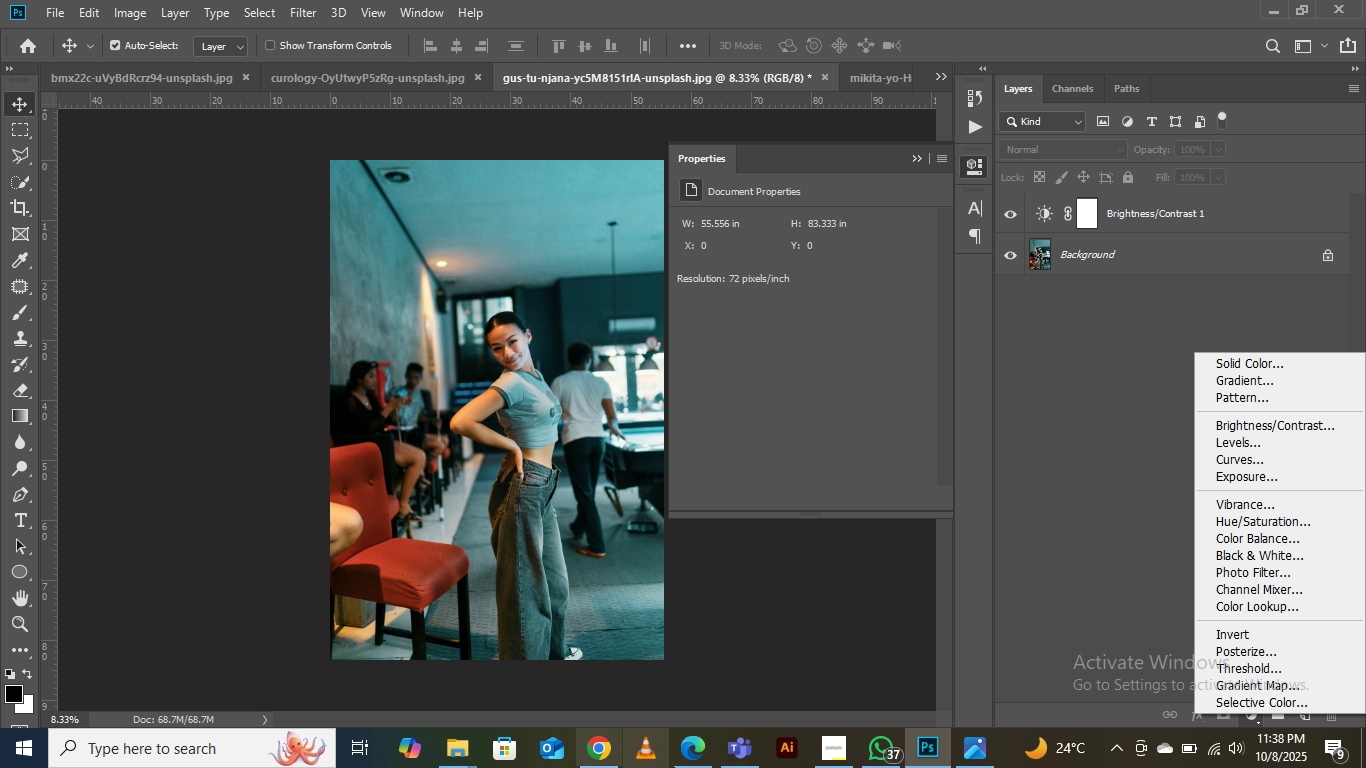 
left_click([835, 753])